 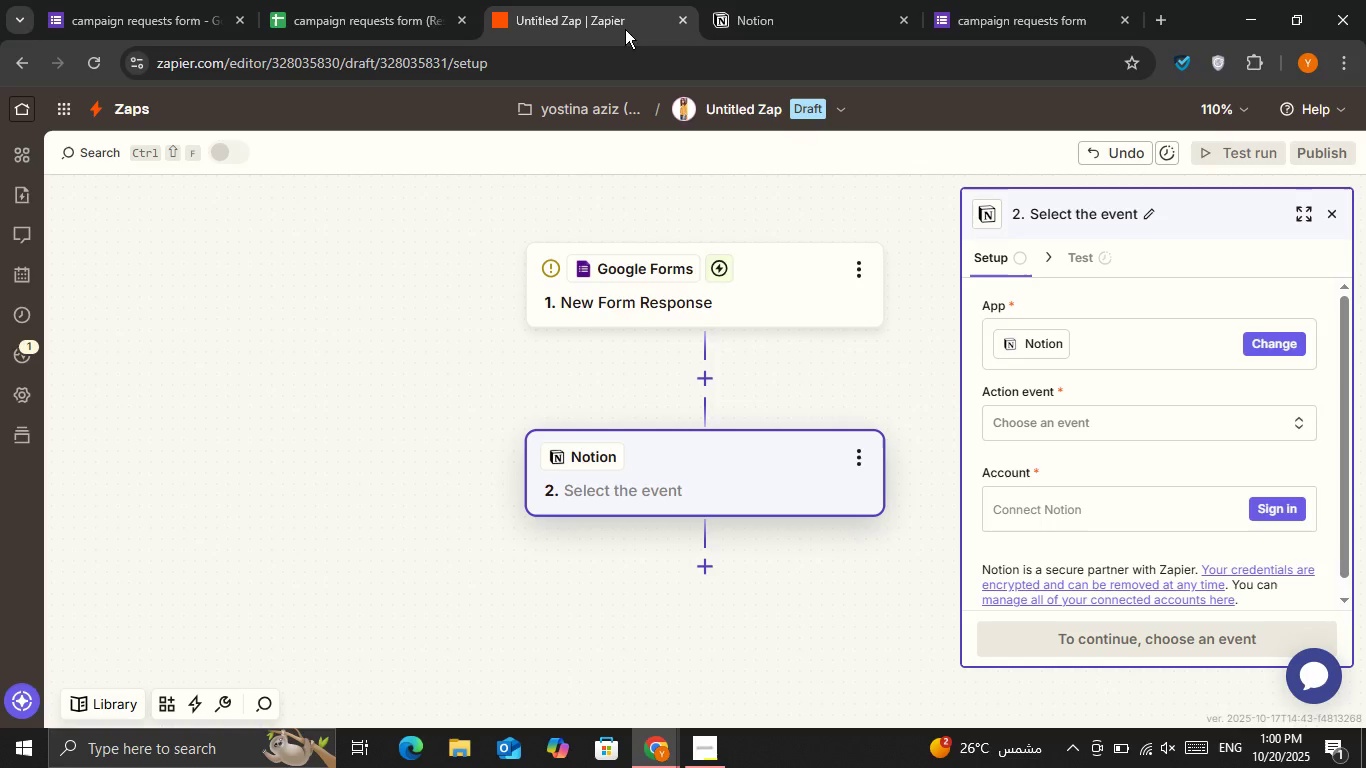 
left_click([763, 0])
 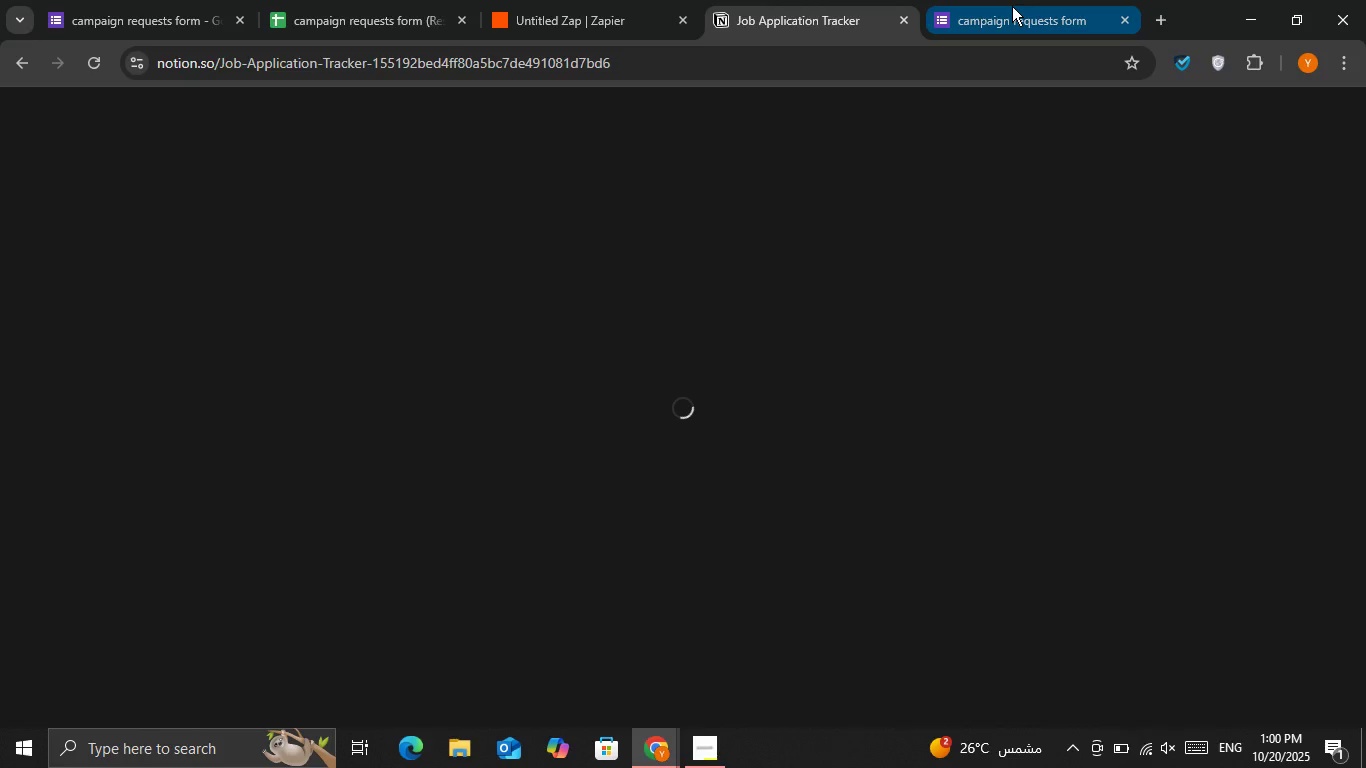 
left_click([1012, 6])
 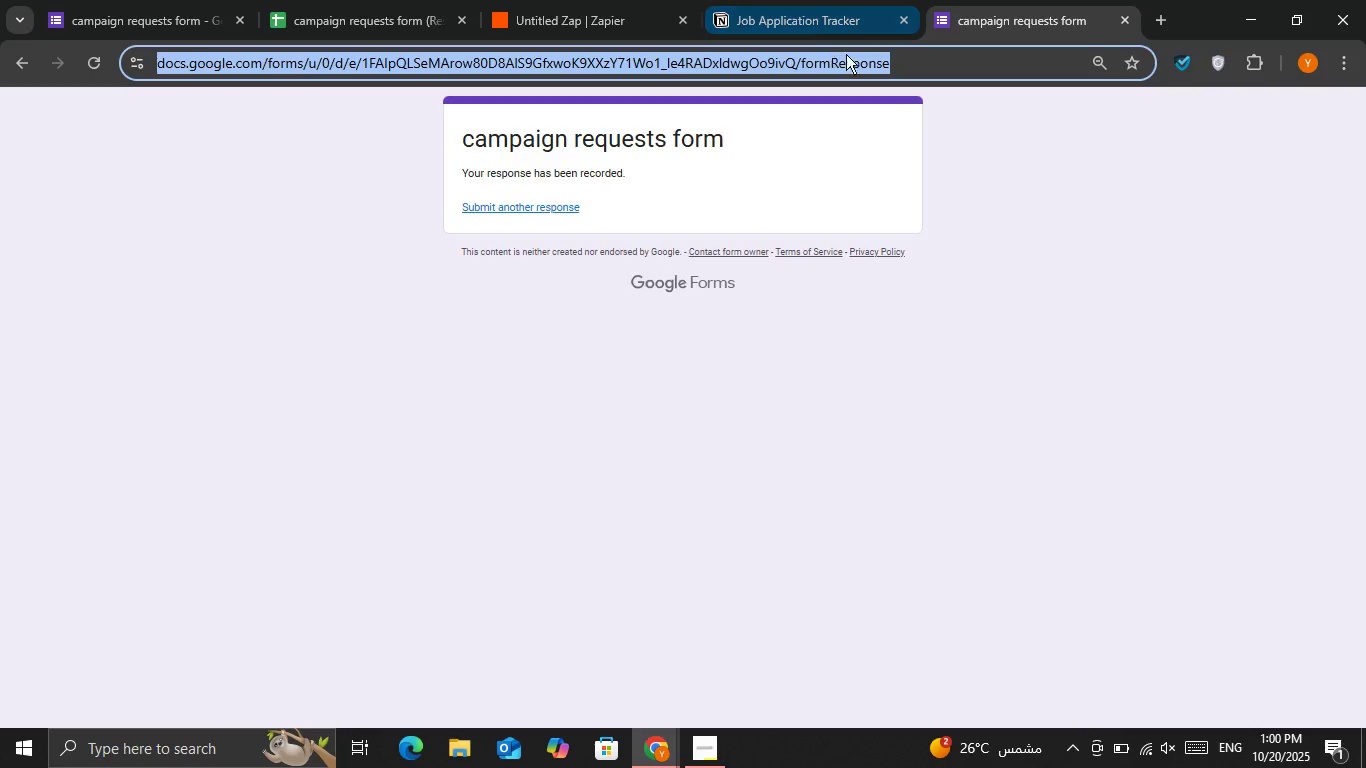 
left_click([802, 0])
 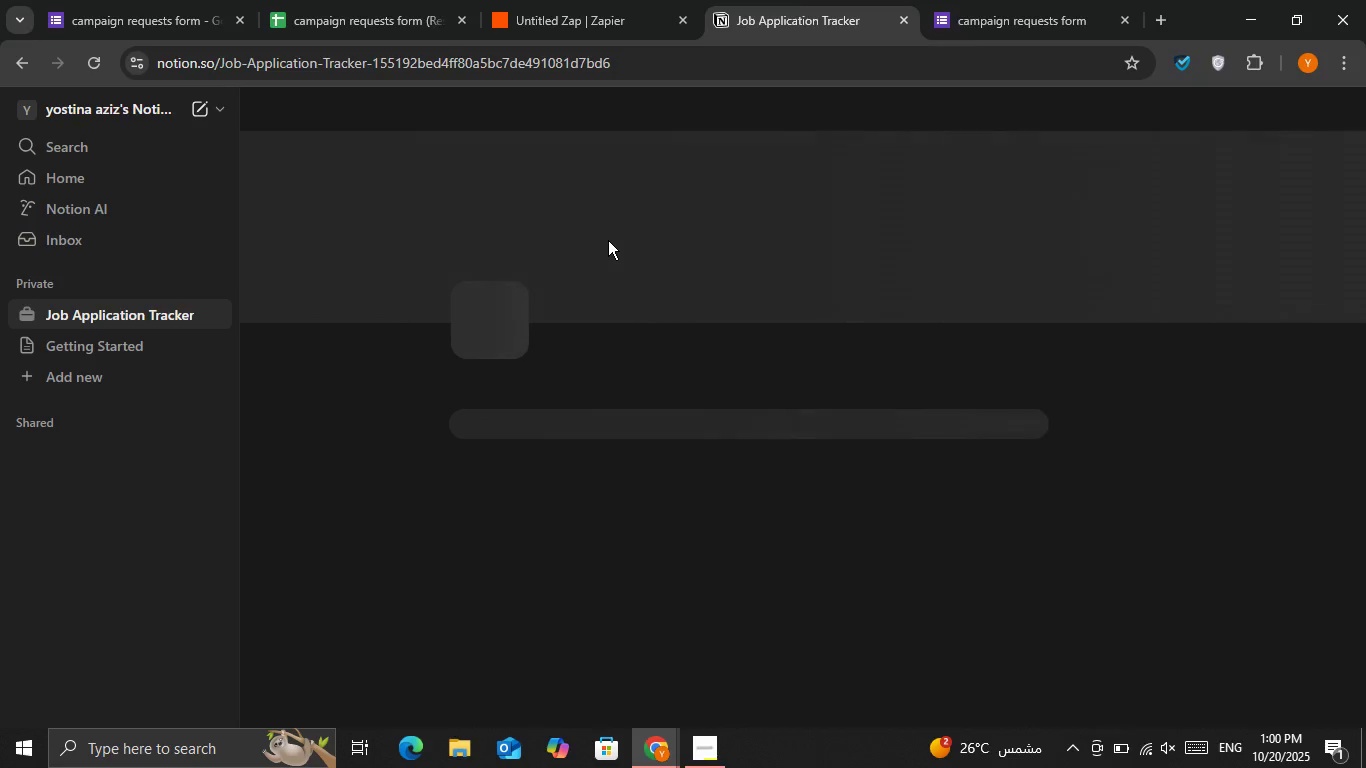 
left_click([608, 240])
 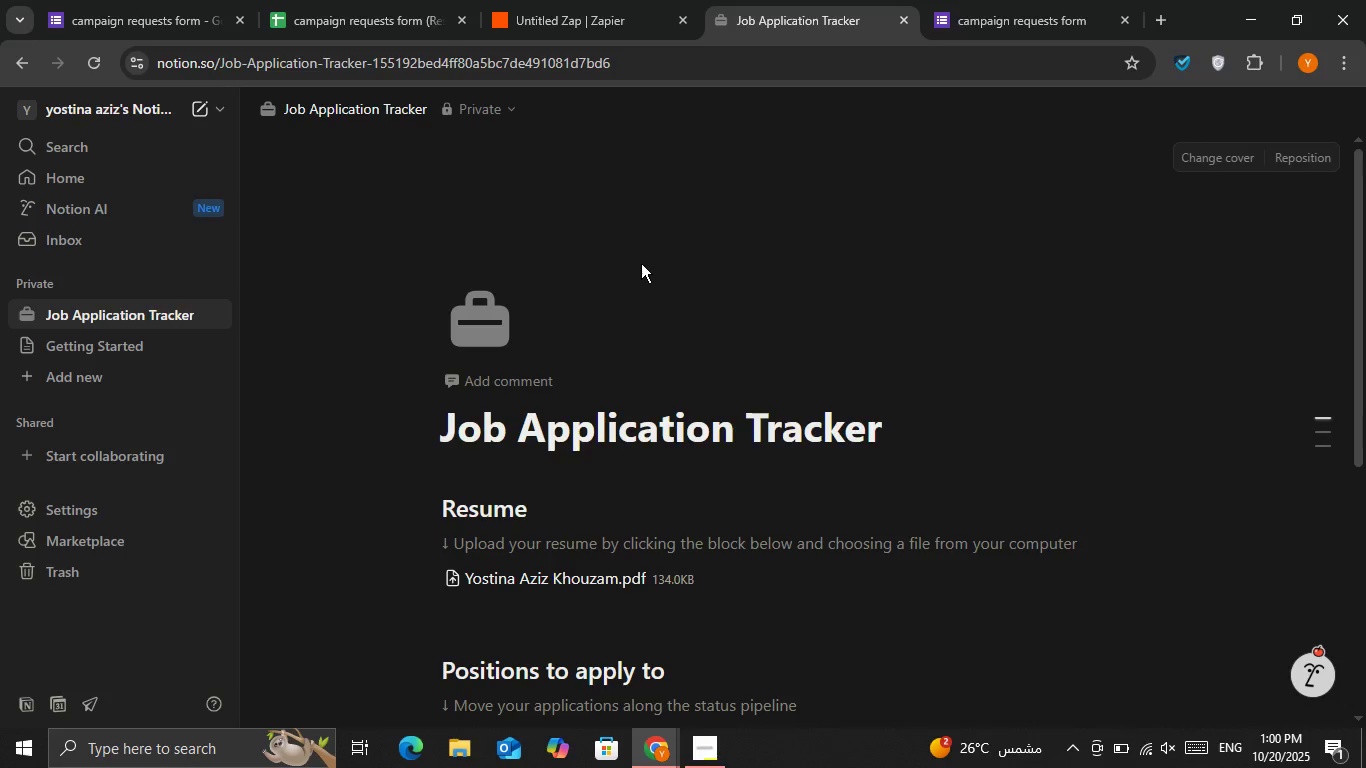 
scroll: coordinate [642, 267], scroll_direction: down, amount: 1.0
 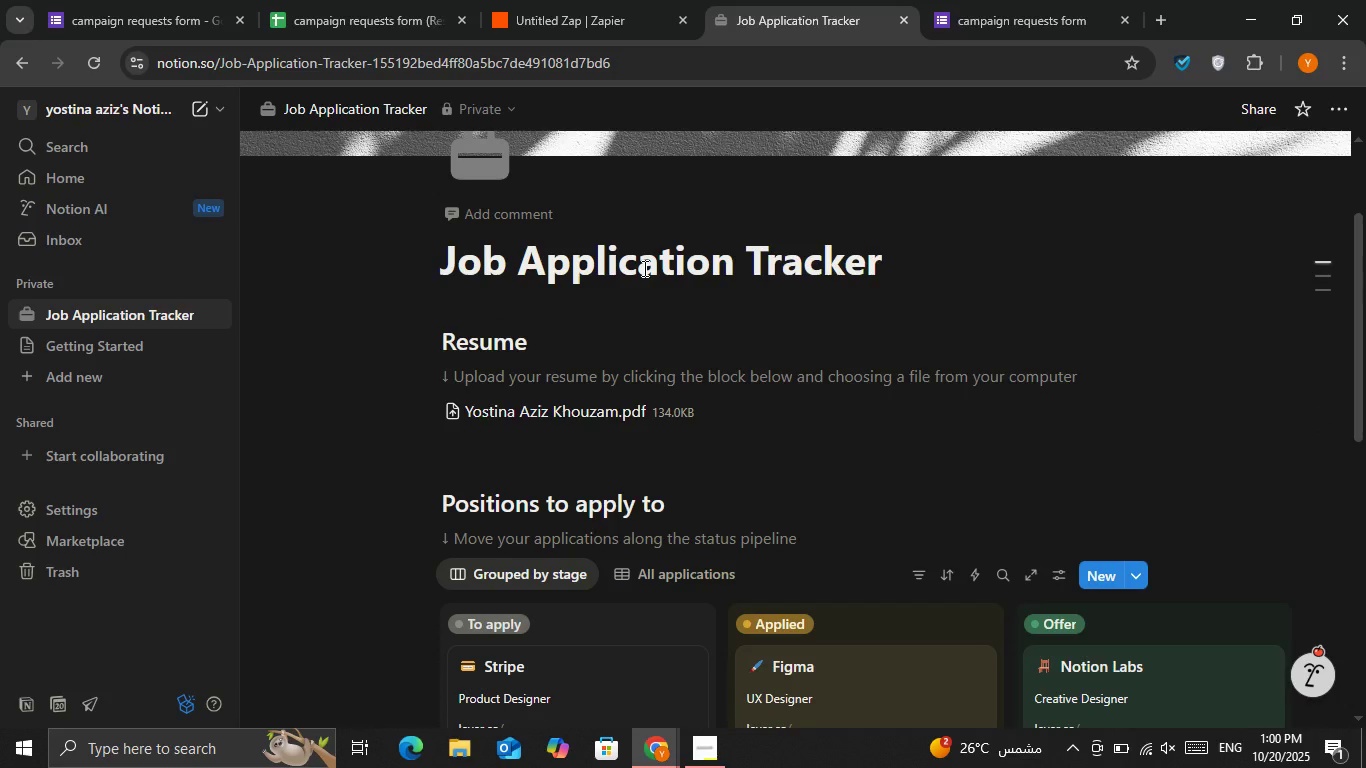 
wait(5.61)
 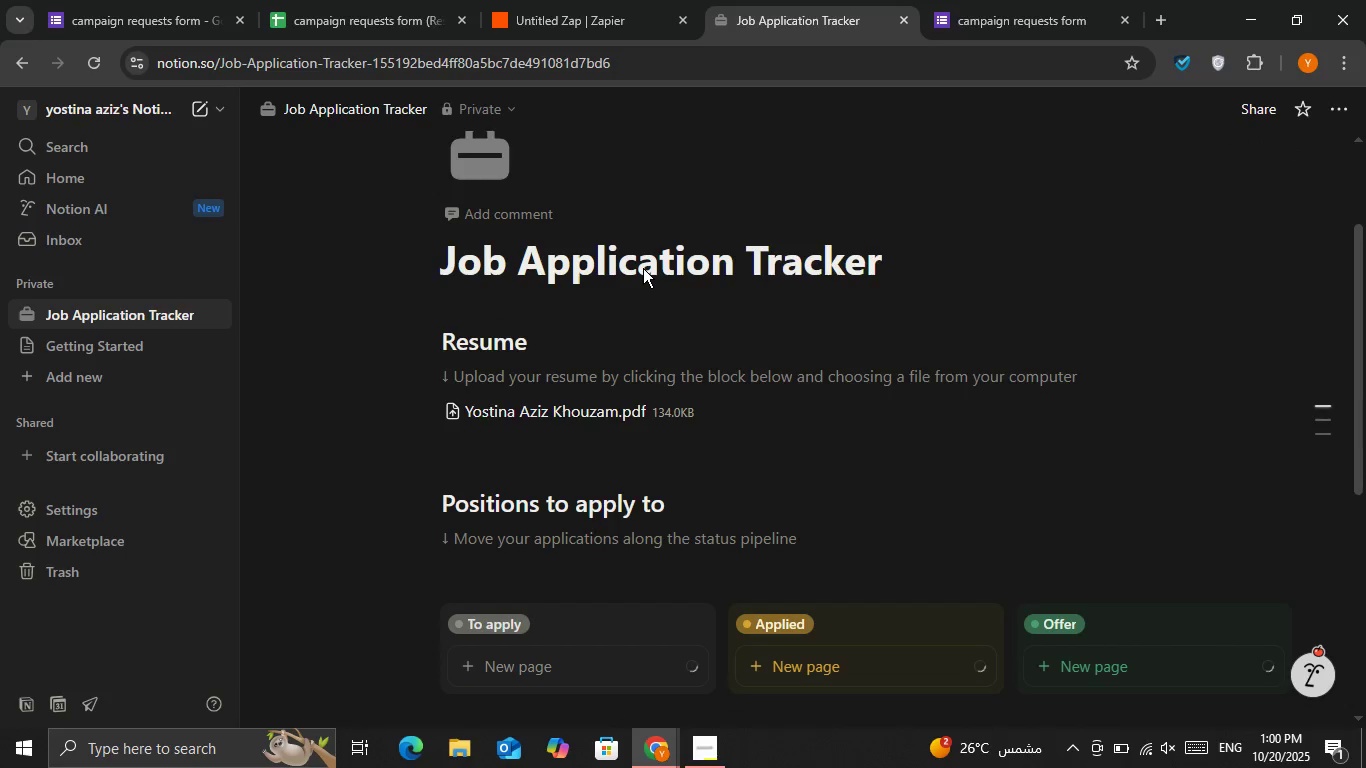 
scroll: coordinate [643, 268], scroll_direction: down, amount: 2.0
 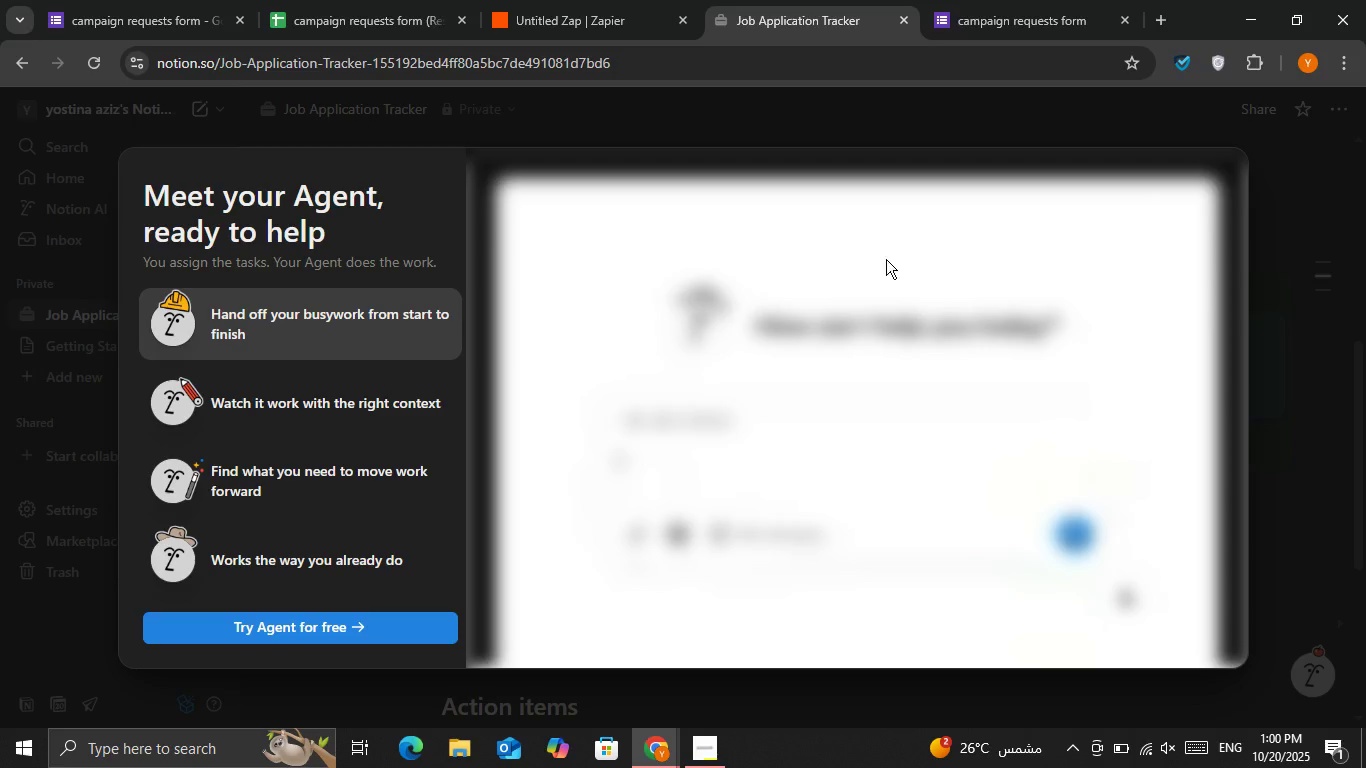 
left_click([1324, 210])
 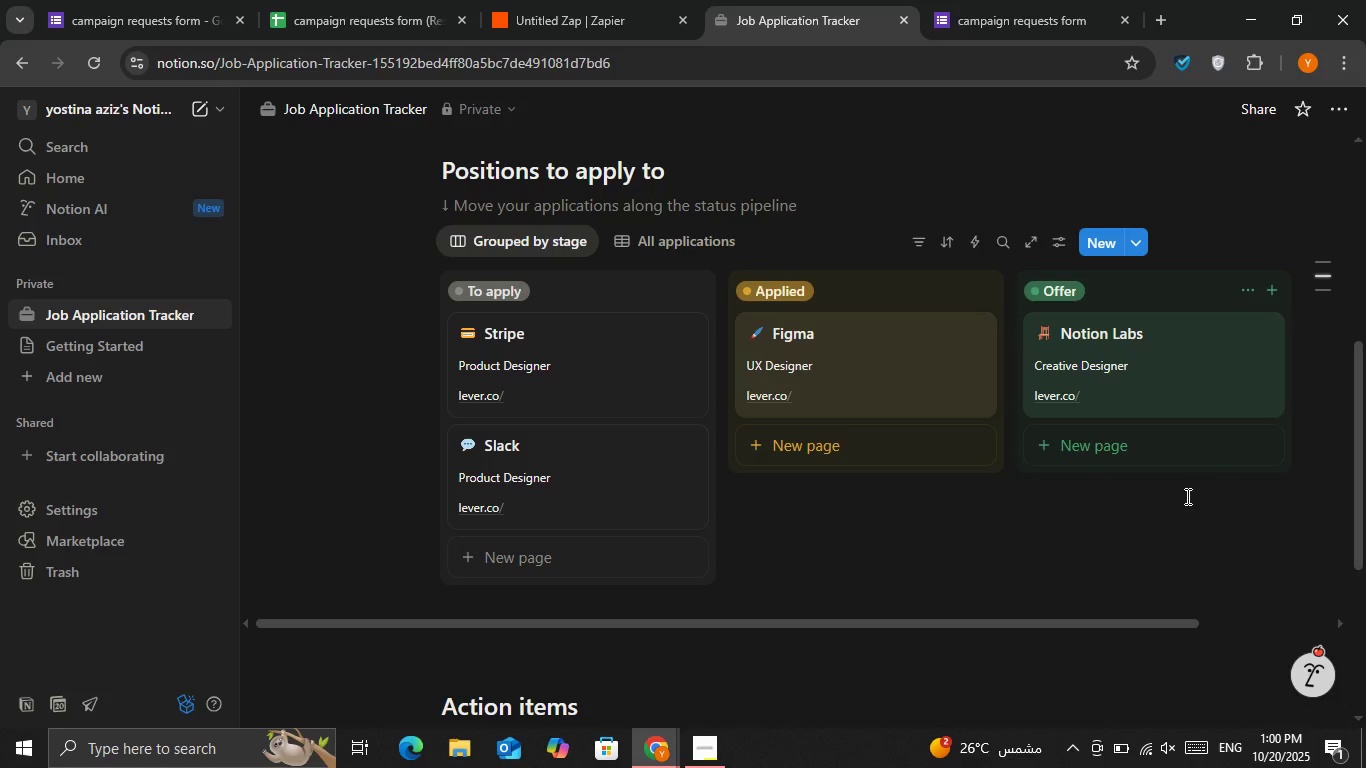 
wait(5.23)
 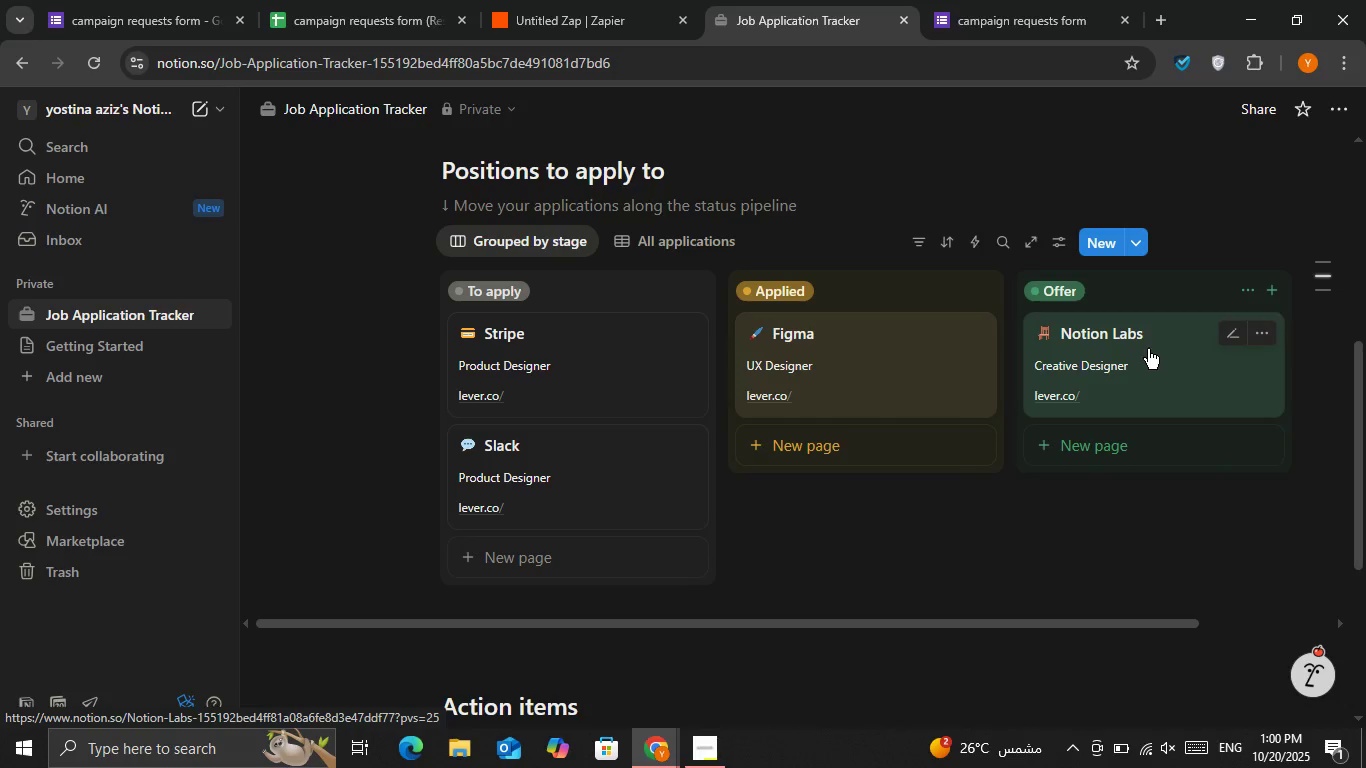 
left_click([1155, 374])
 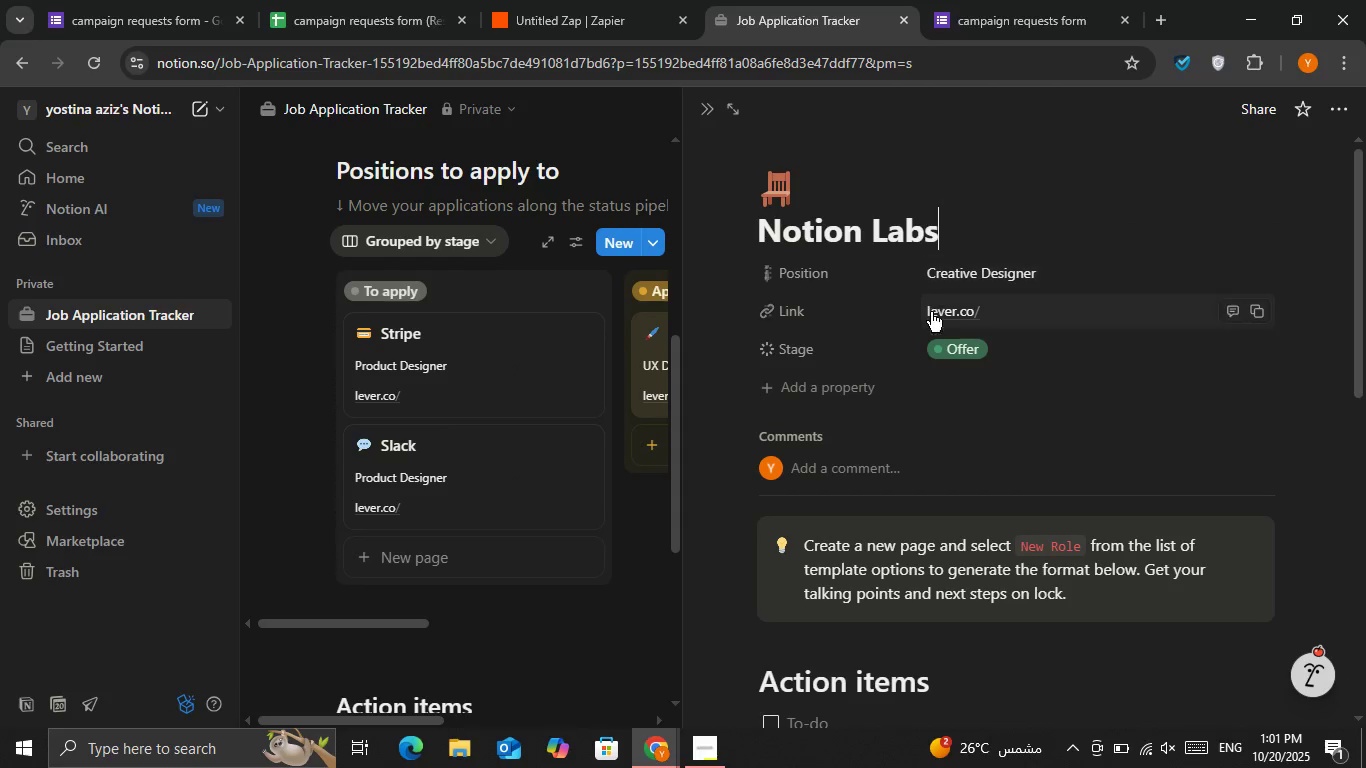 
scroll: coordinate [1029, 405], scroll_direction: down, amount: 1.0
 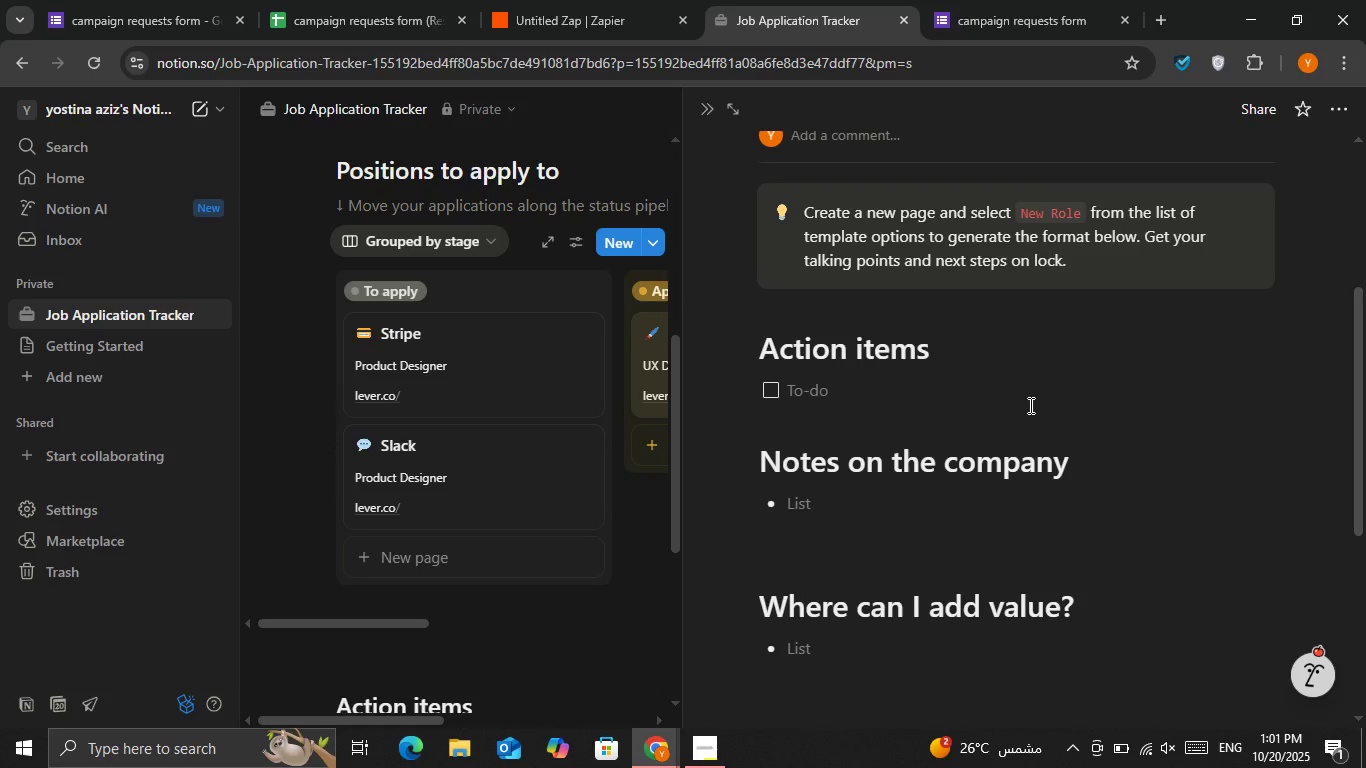 
scroll: coordinate [1053, 191], scroll_direction: up, amount: 7.0
 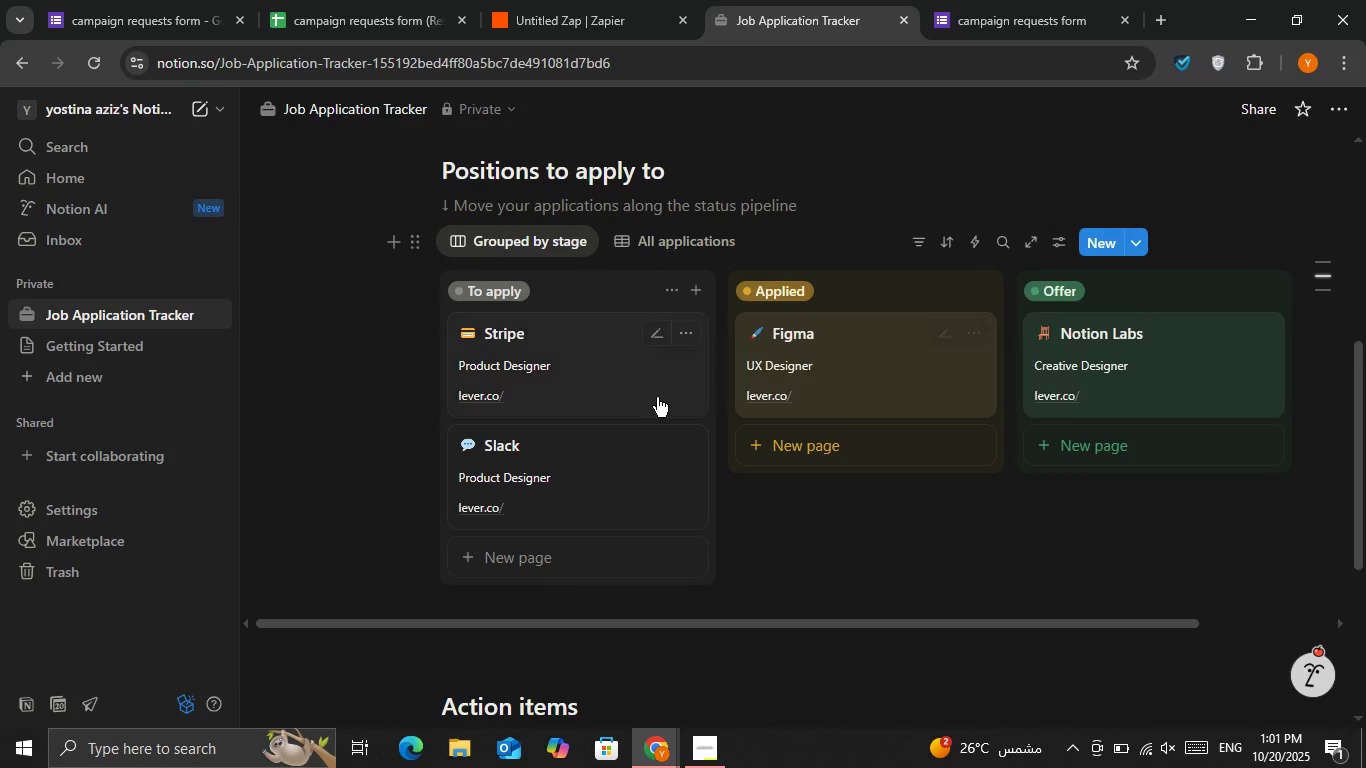 
scroll: coordinate [860, 273], scroll_direction: down, amount: 2.0
 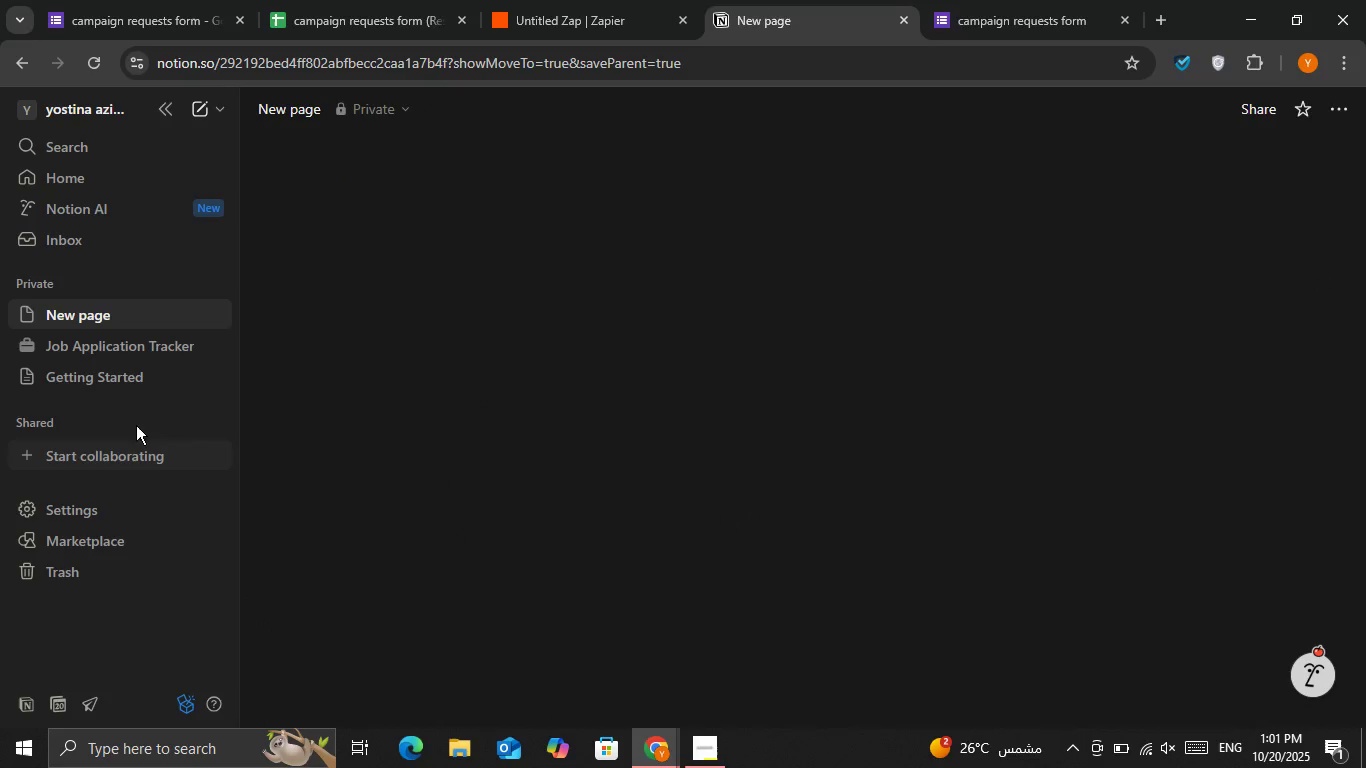 
wait(6.47)
 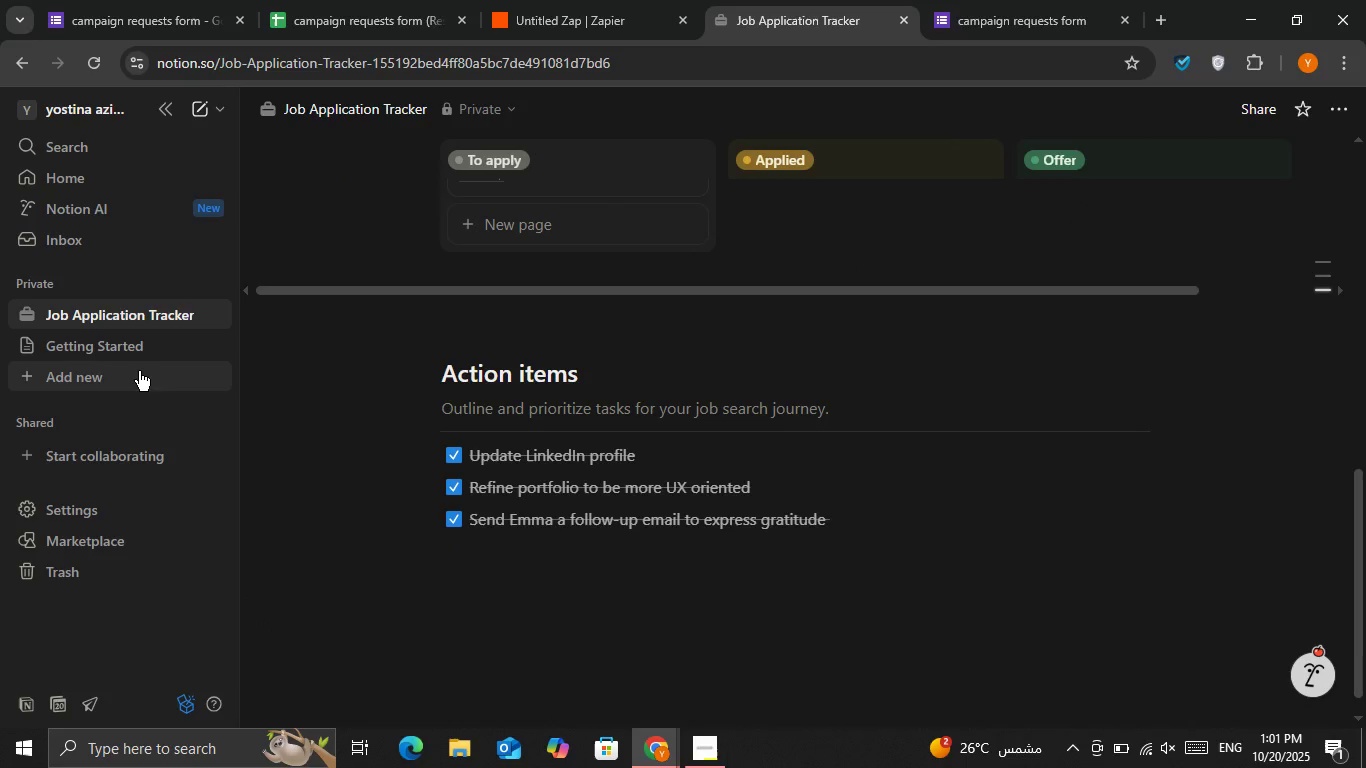 
left_click([717, 162])
 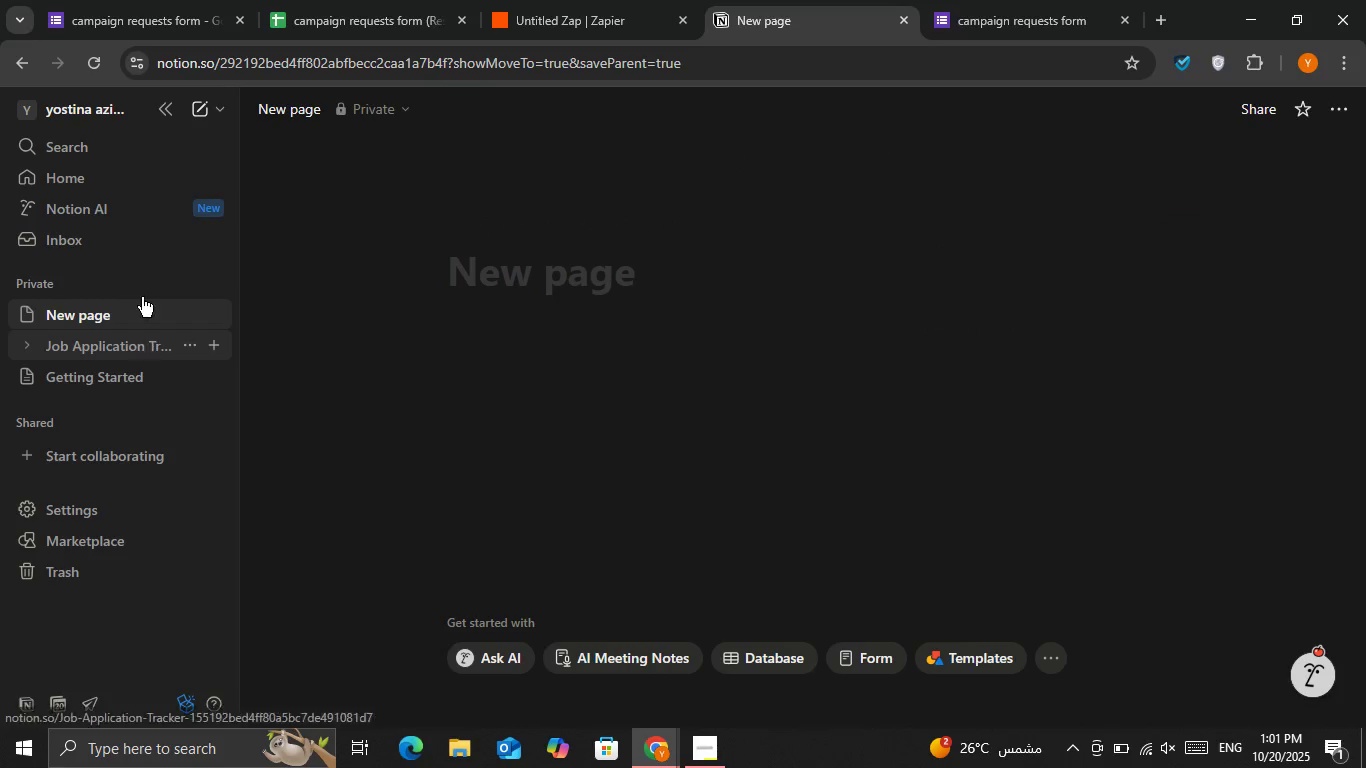 
left_click([548, 0])
 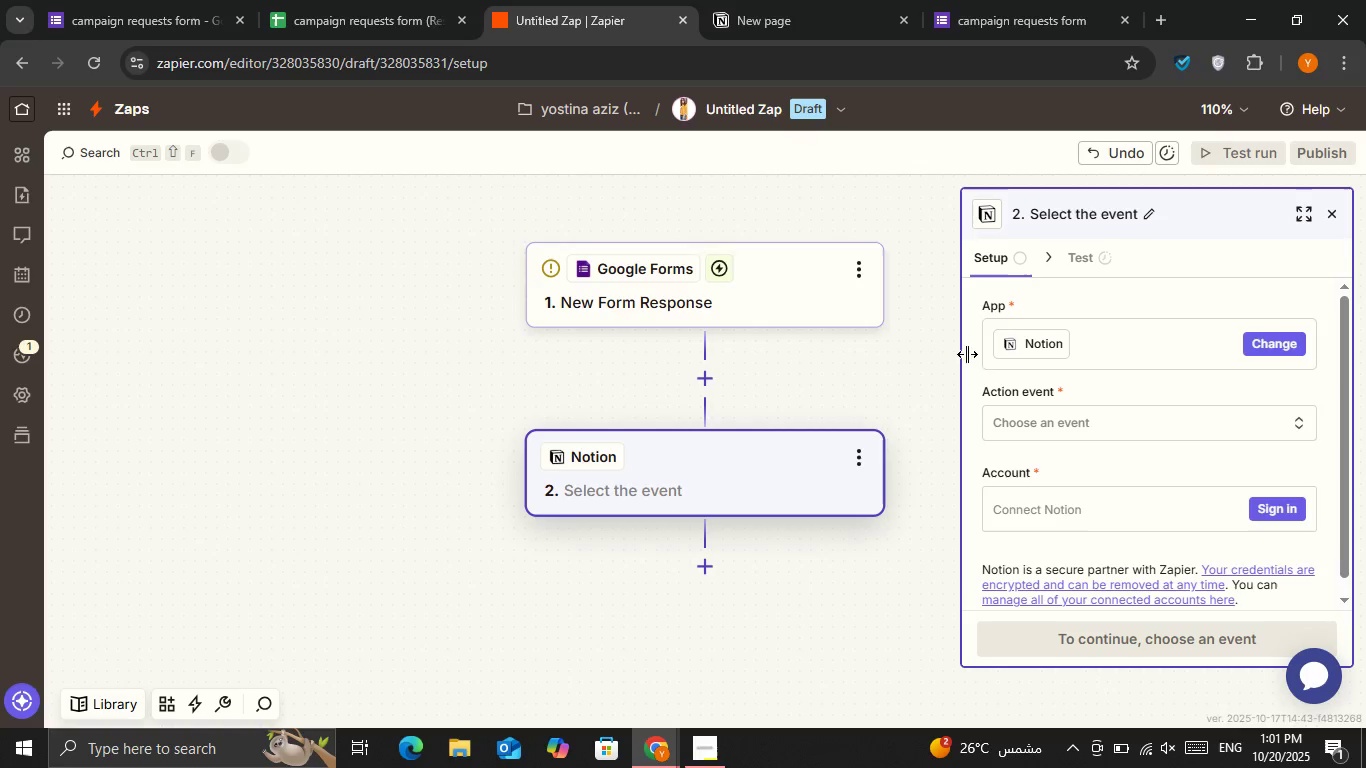 
left_click([1022, 411])
 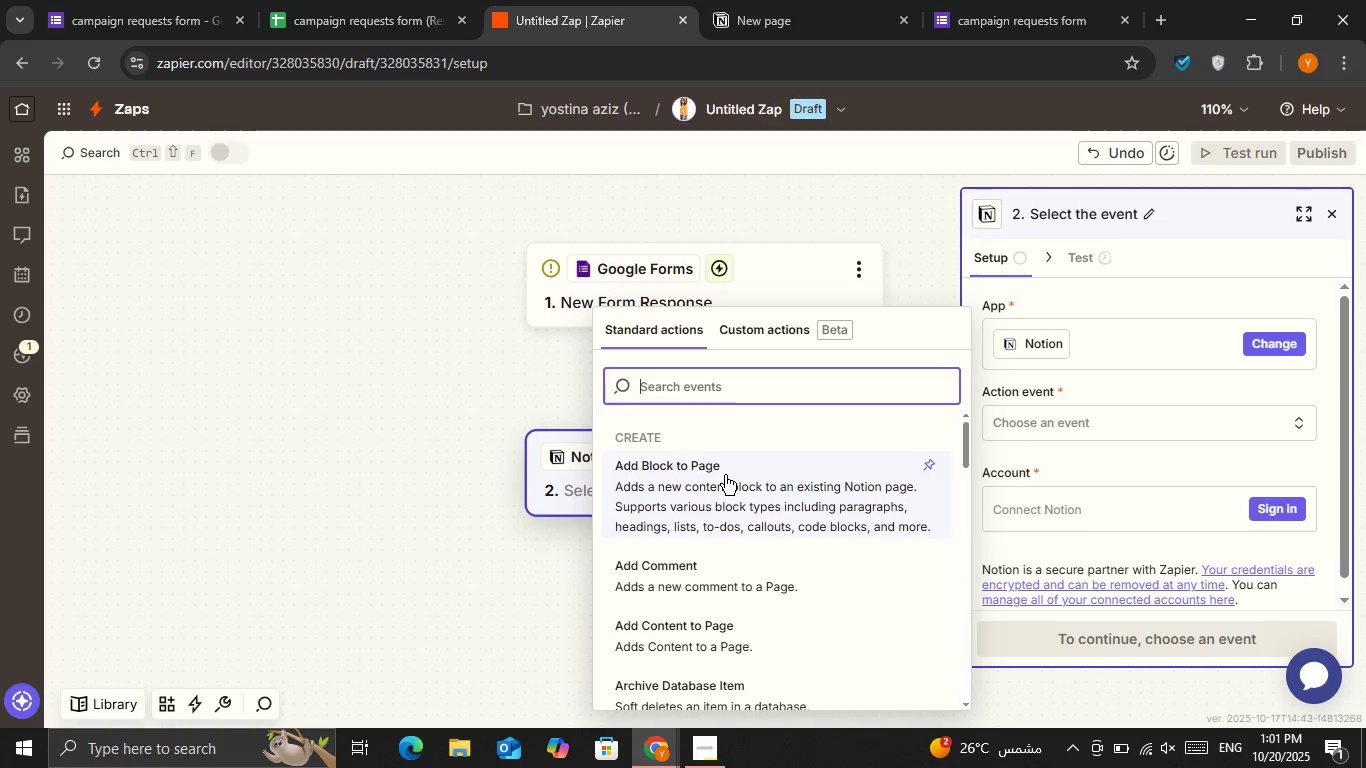 
scroll: coordinate [725, 475], scroll_direction: down, amount: 1.0
 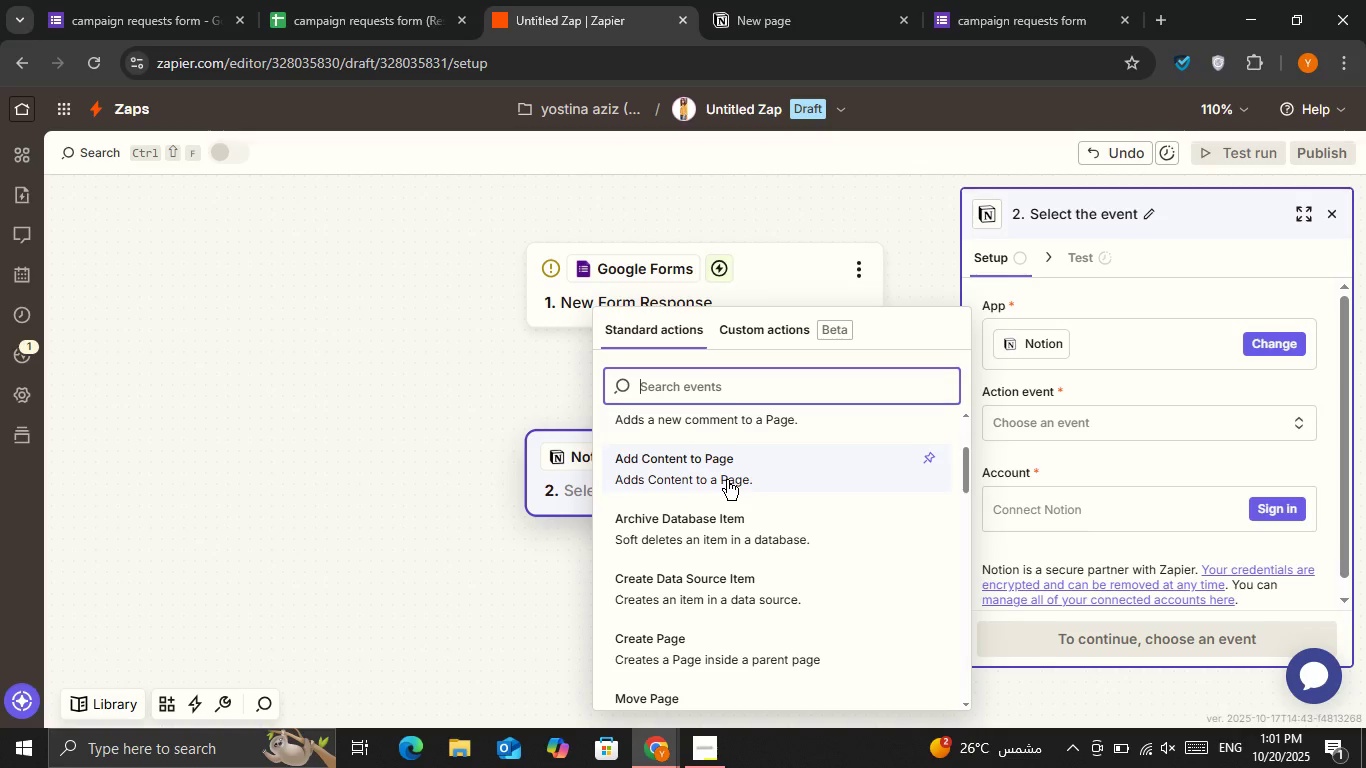 
wait(5.36)
 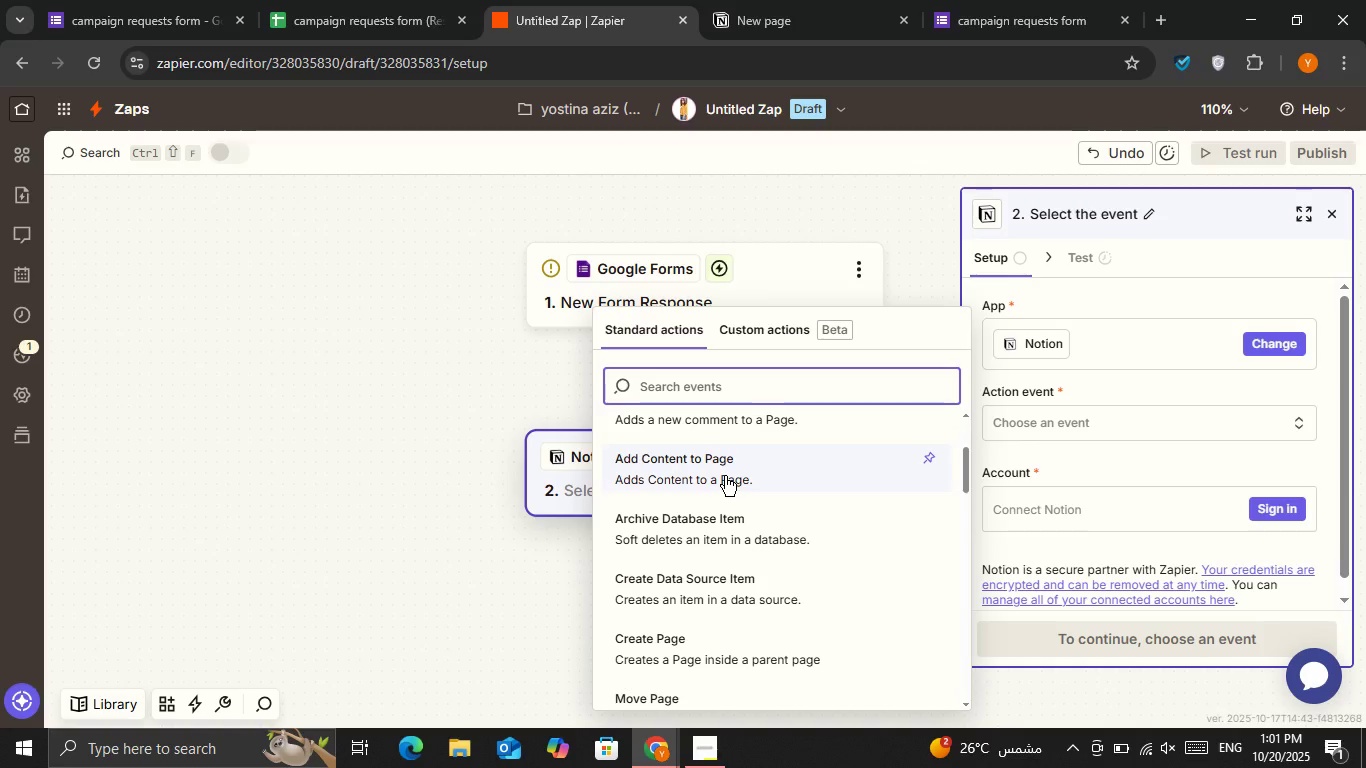 
scroll: coordinate [769, 472], scroll_direction: down, amount: 5.0
 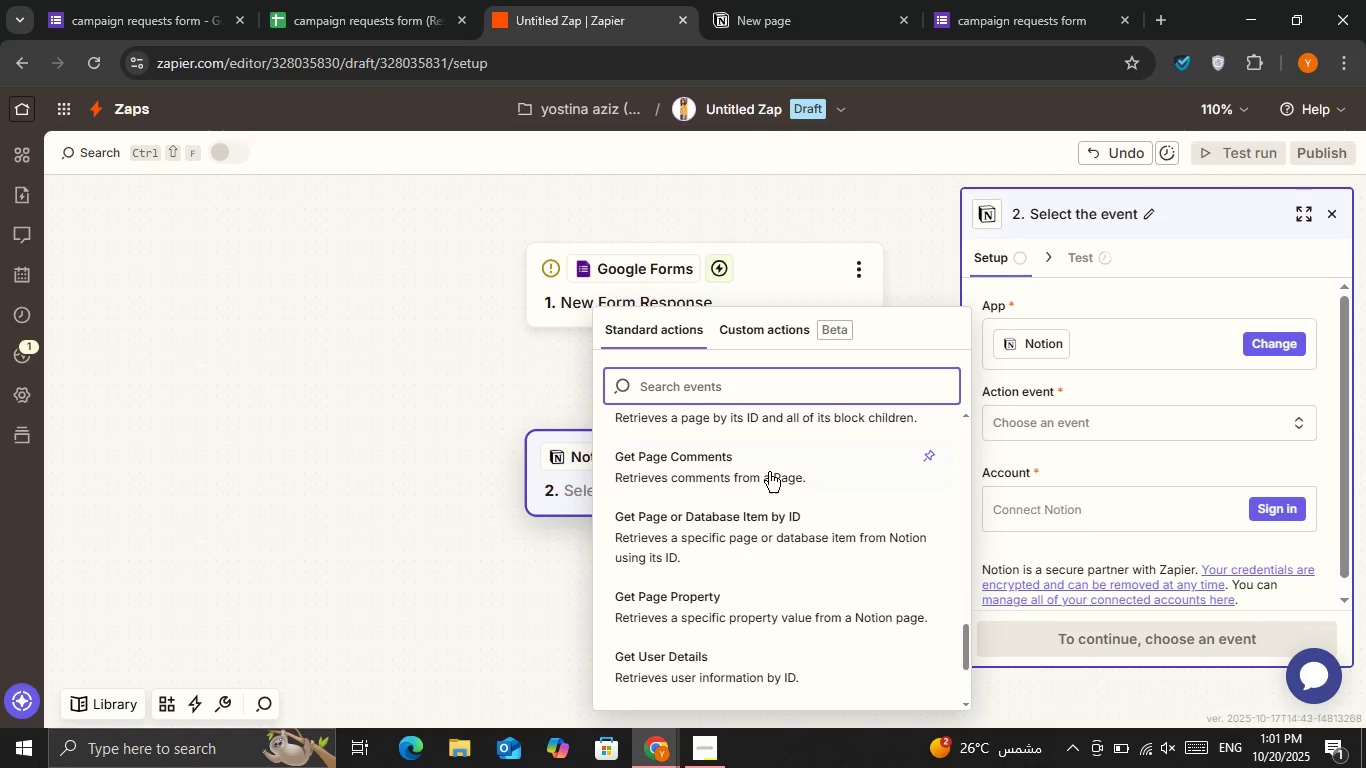 
scroll: coordinate [769, 472], scroll_direction: up, amount: 4.0
 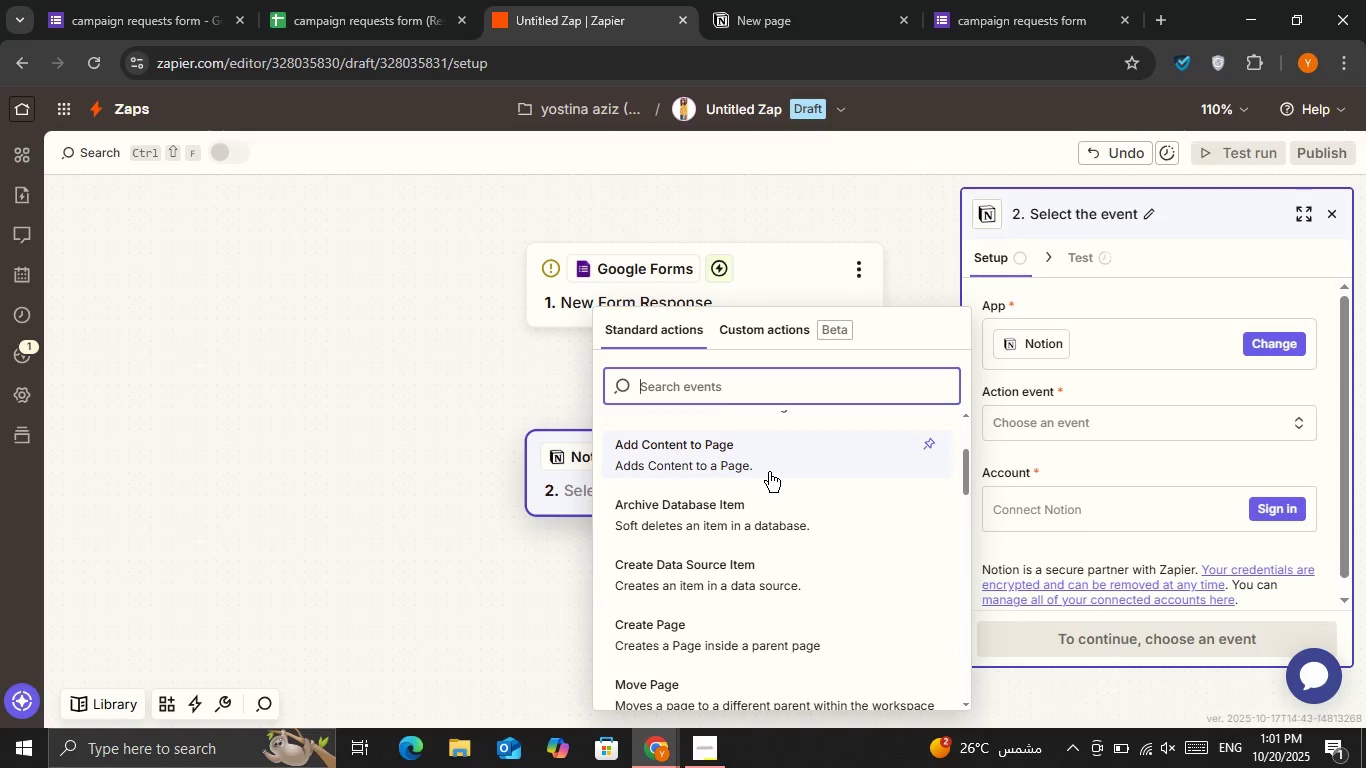 
left_click([768, 472])
 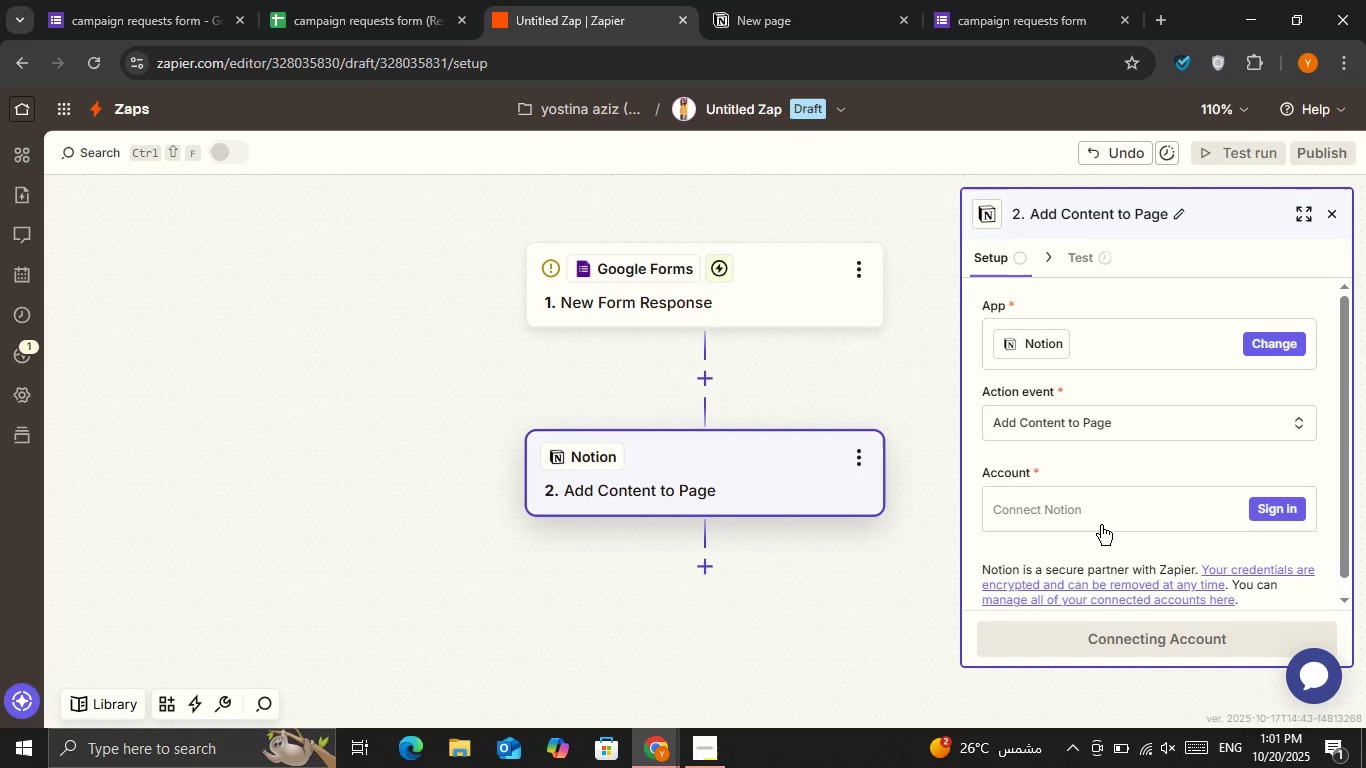 
left_click([1098, 521])
 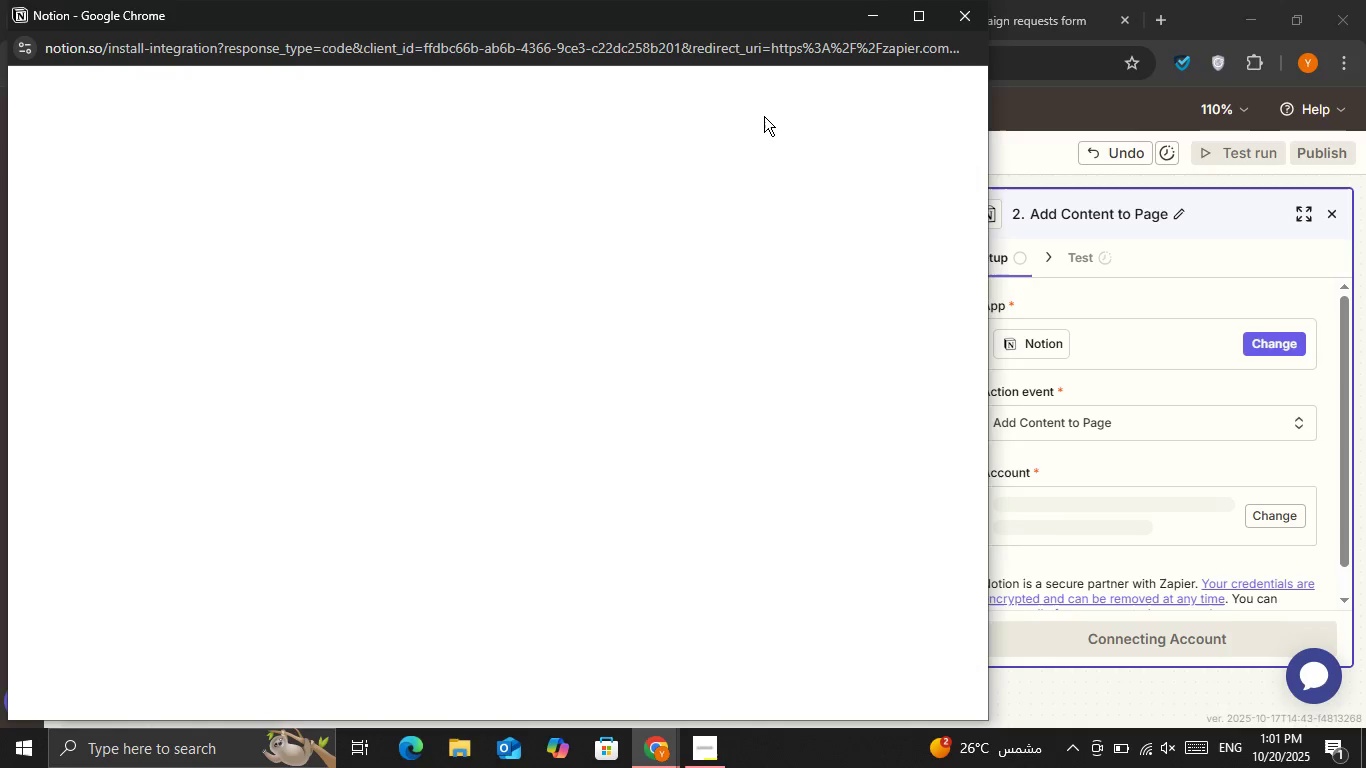 
wait(9.7)
 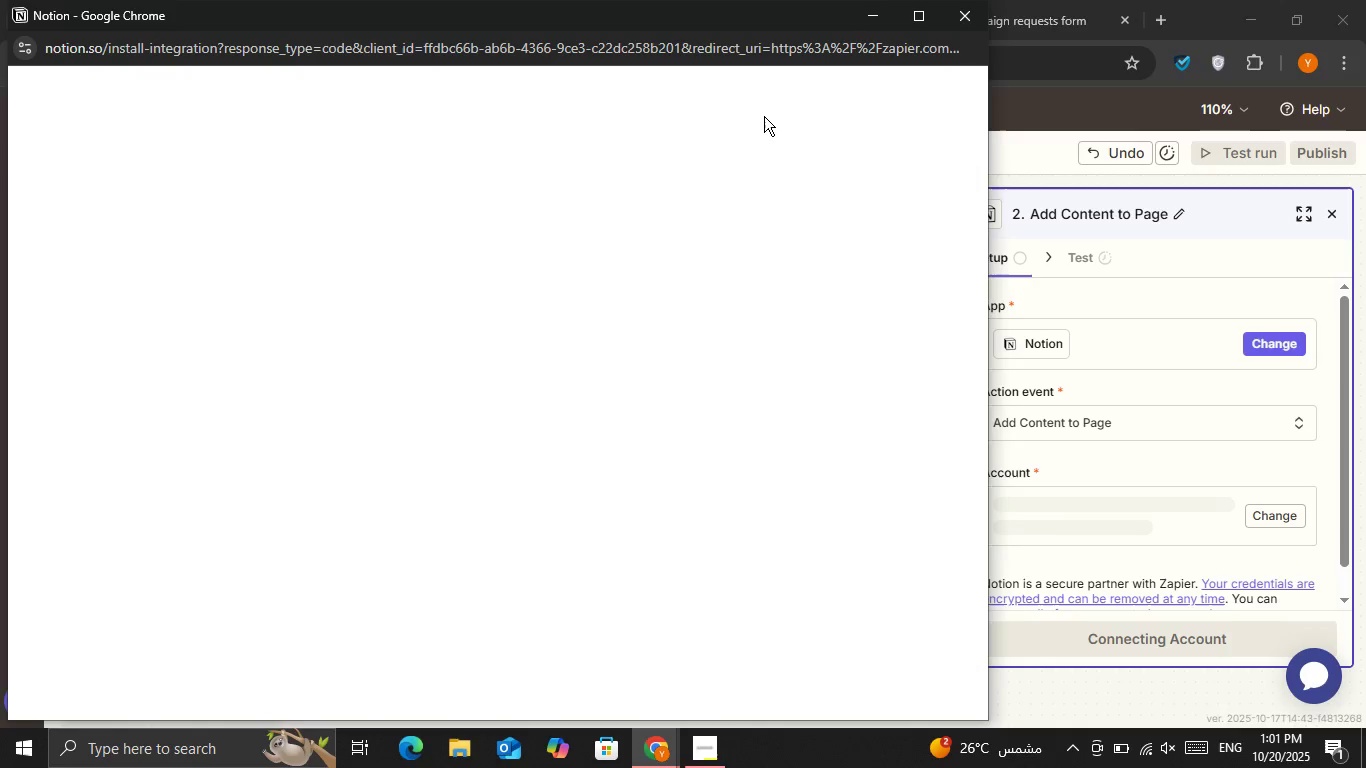 
left_click([552, 603])
 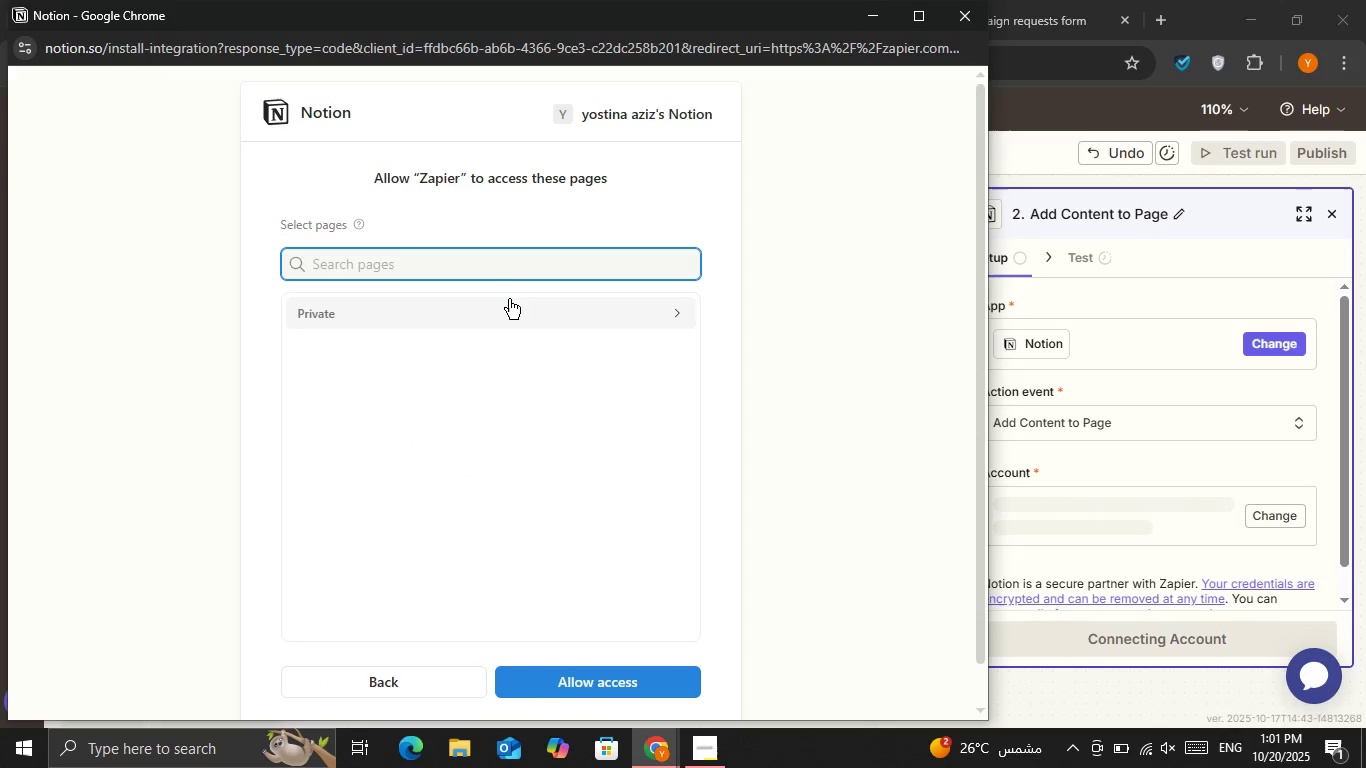 
left_click([512, 327])
 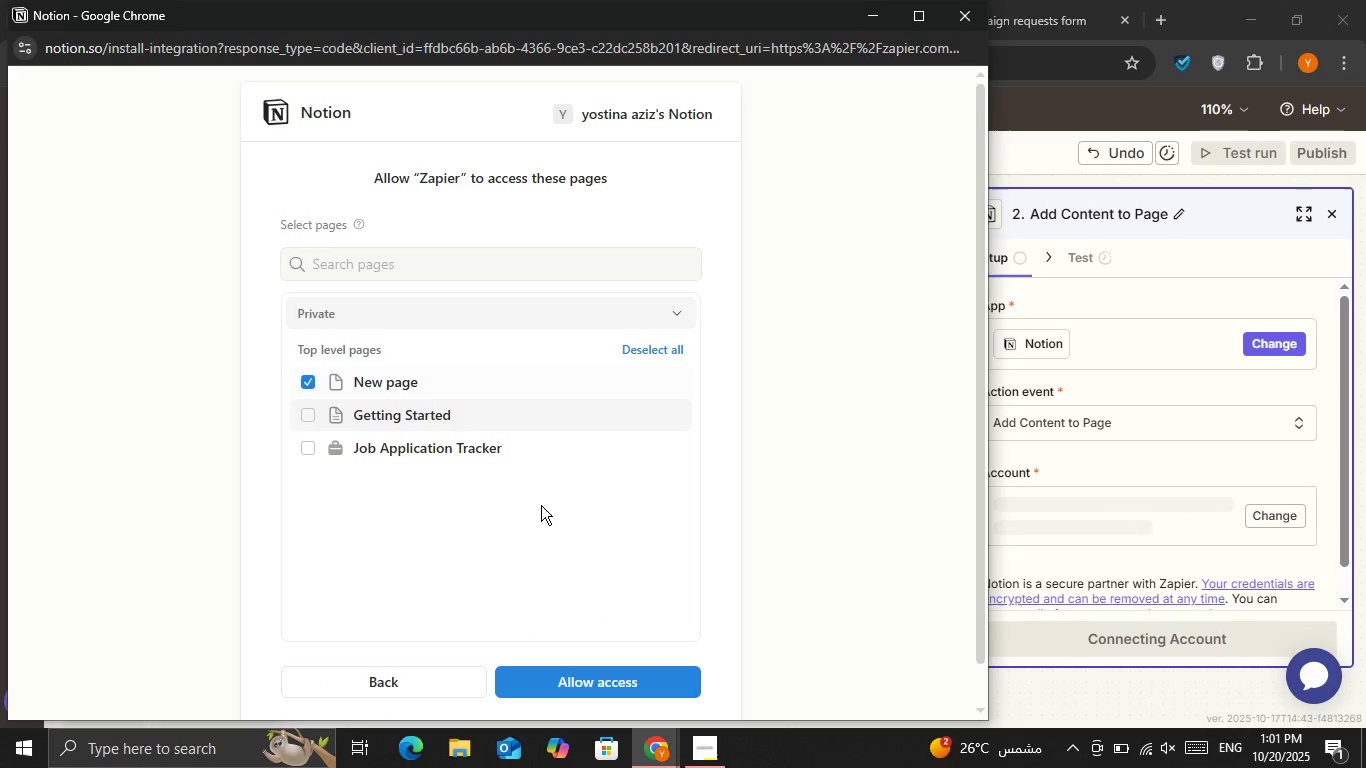 
left_click([577, 684])
 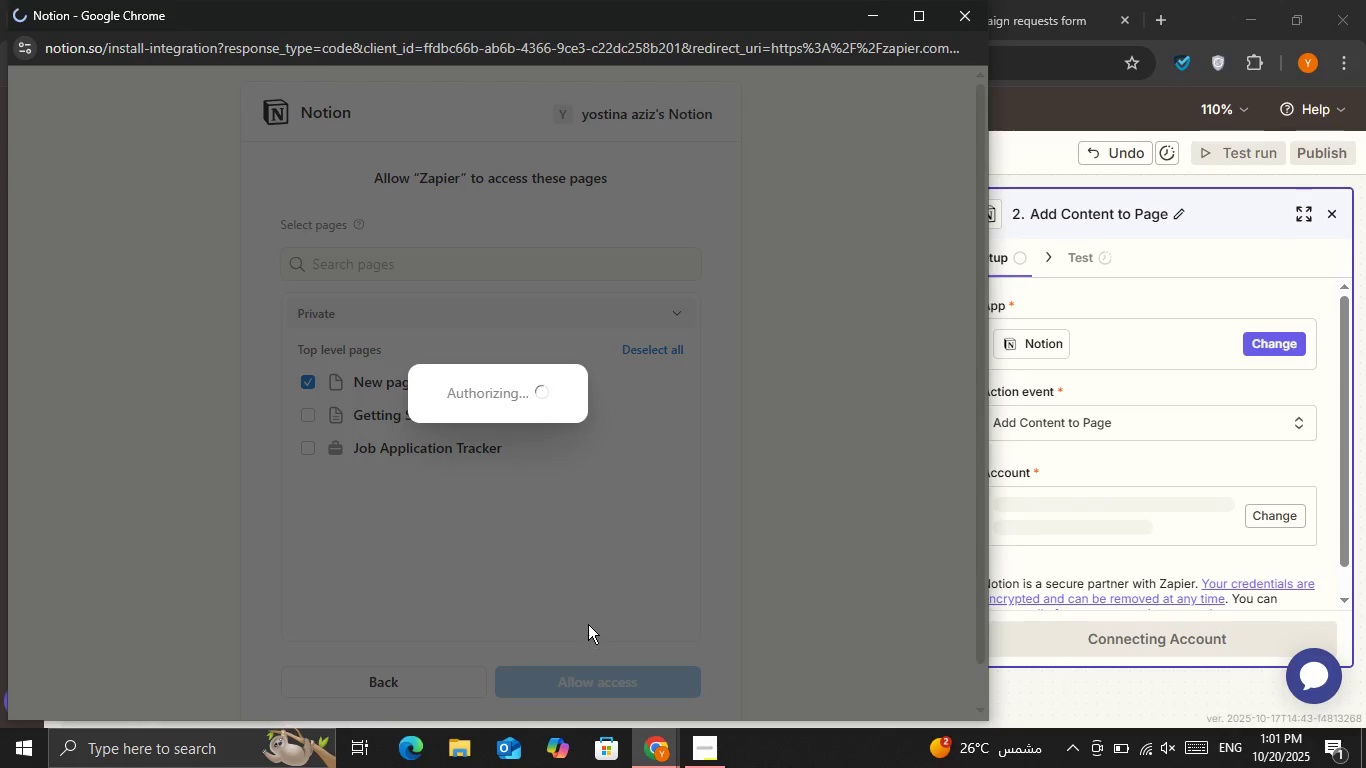 
wait(8.45)
 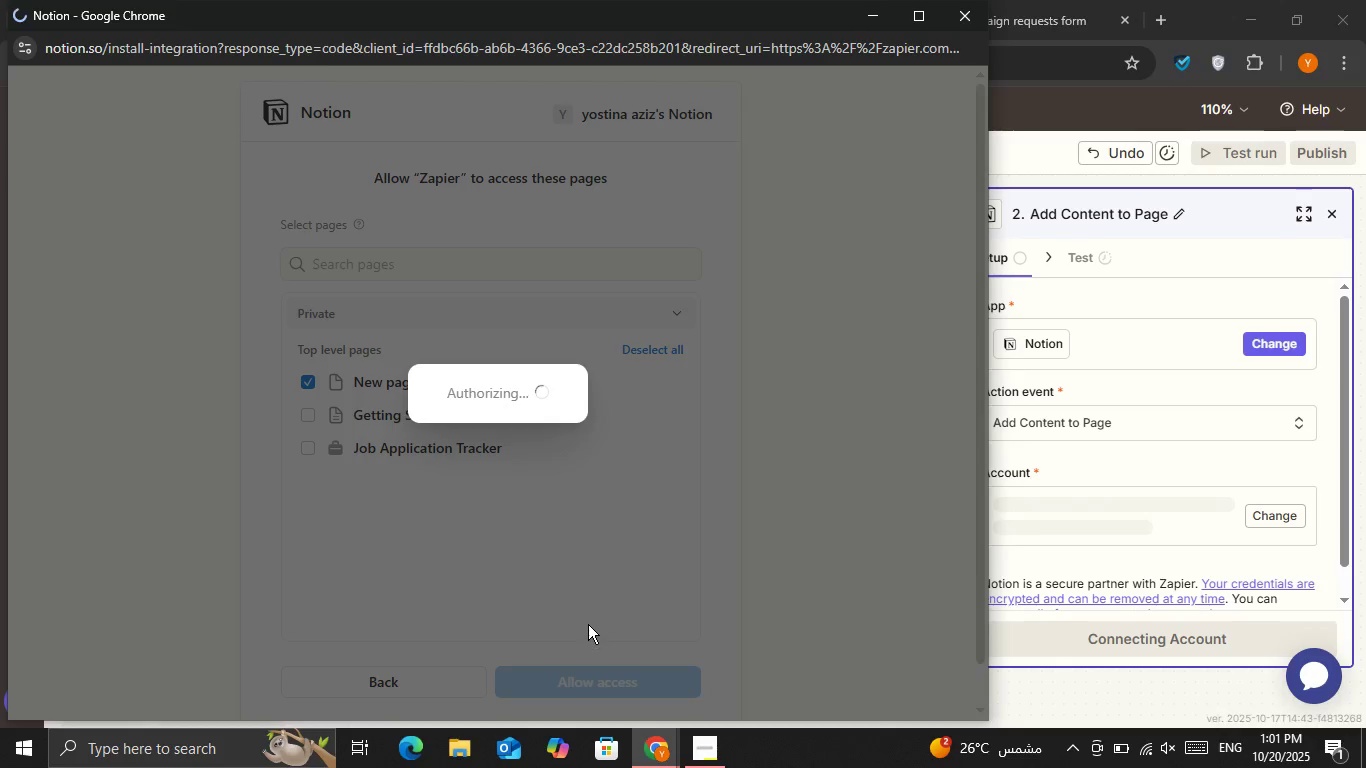 
left_click([1135, 645])
 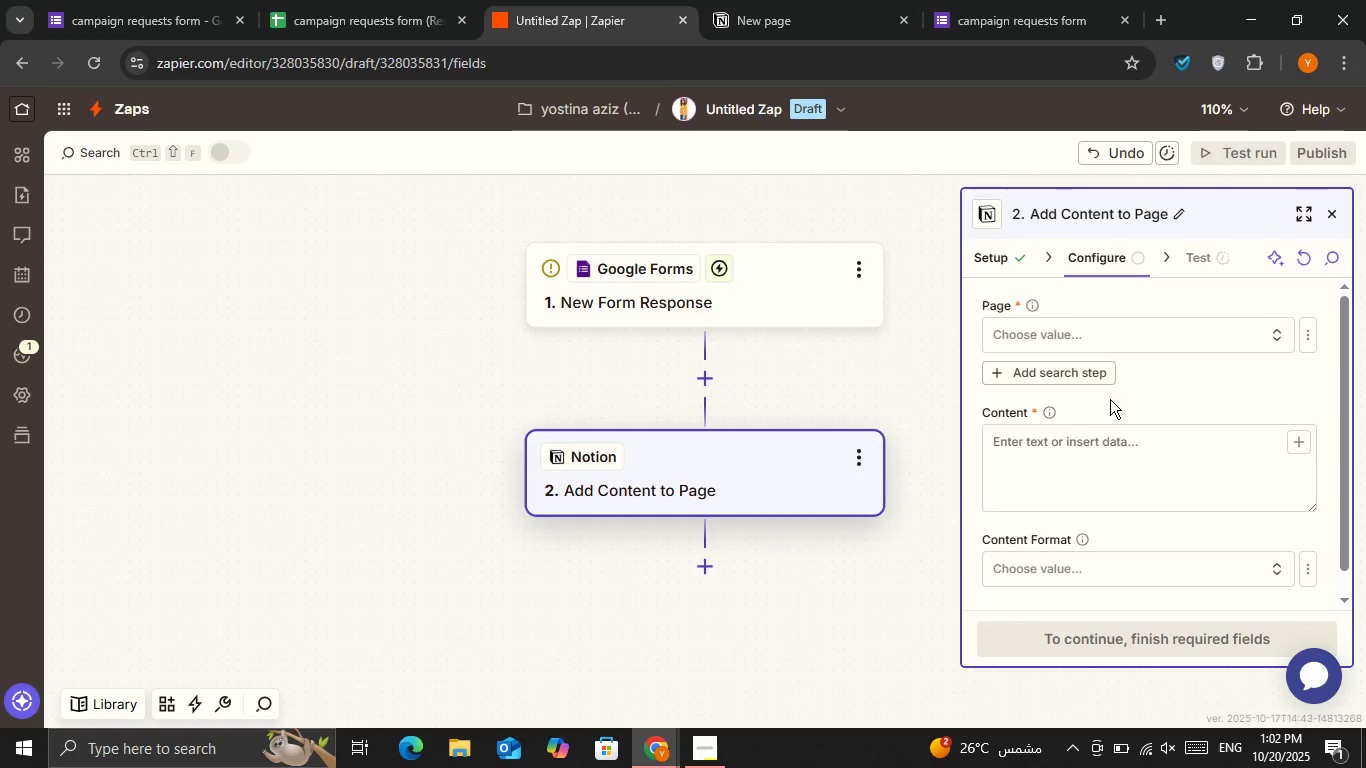 
left_click([1099, 336])
 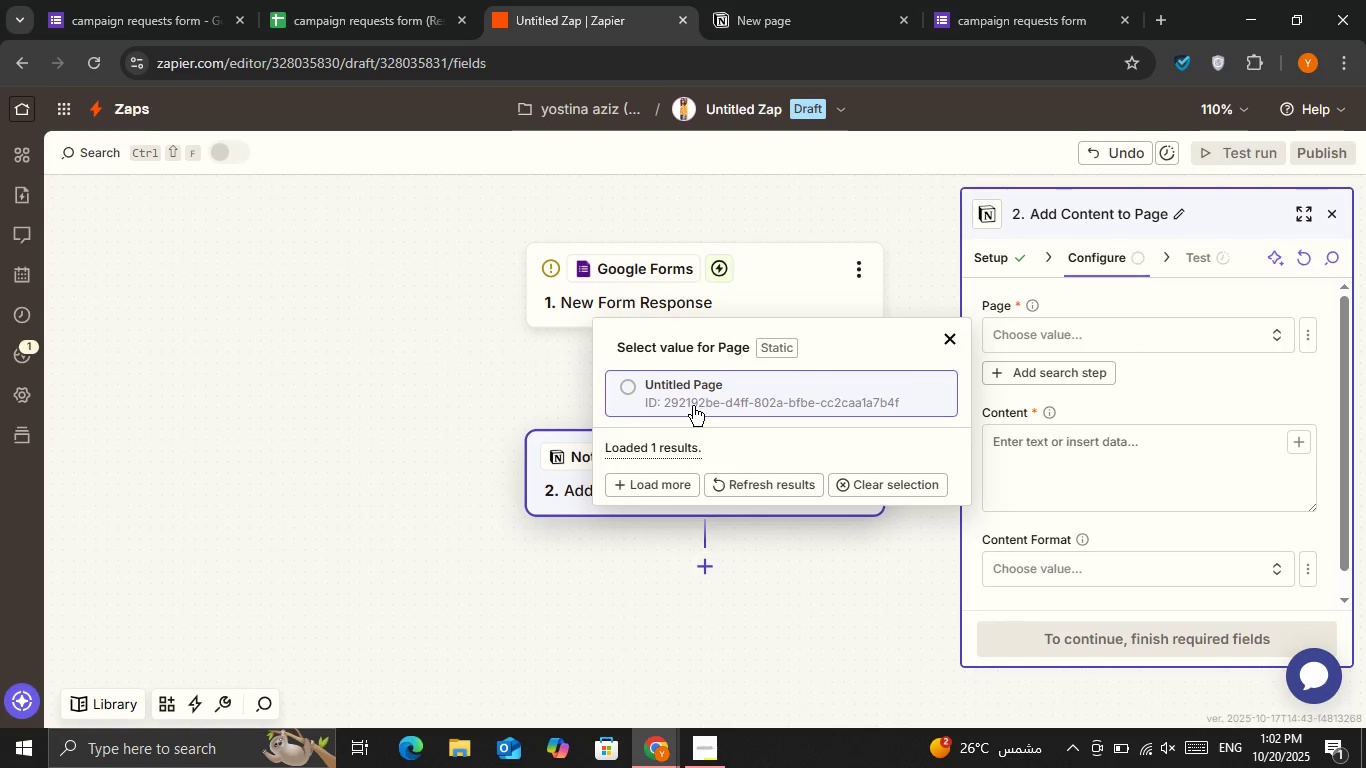 
left_click([703, 405])
 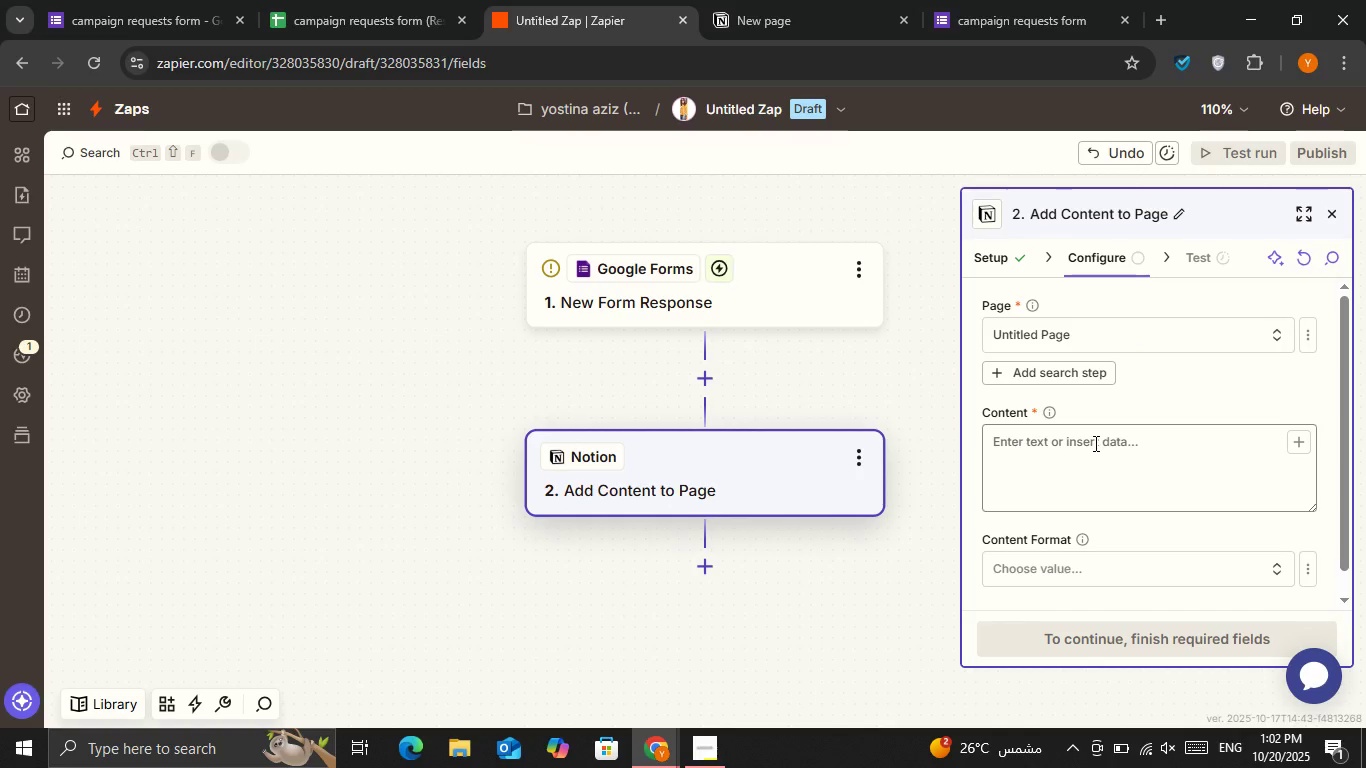 
left_click([1094, 443])
 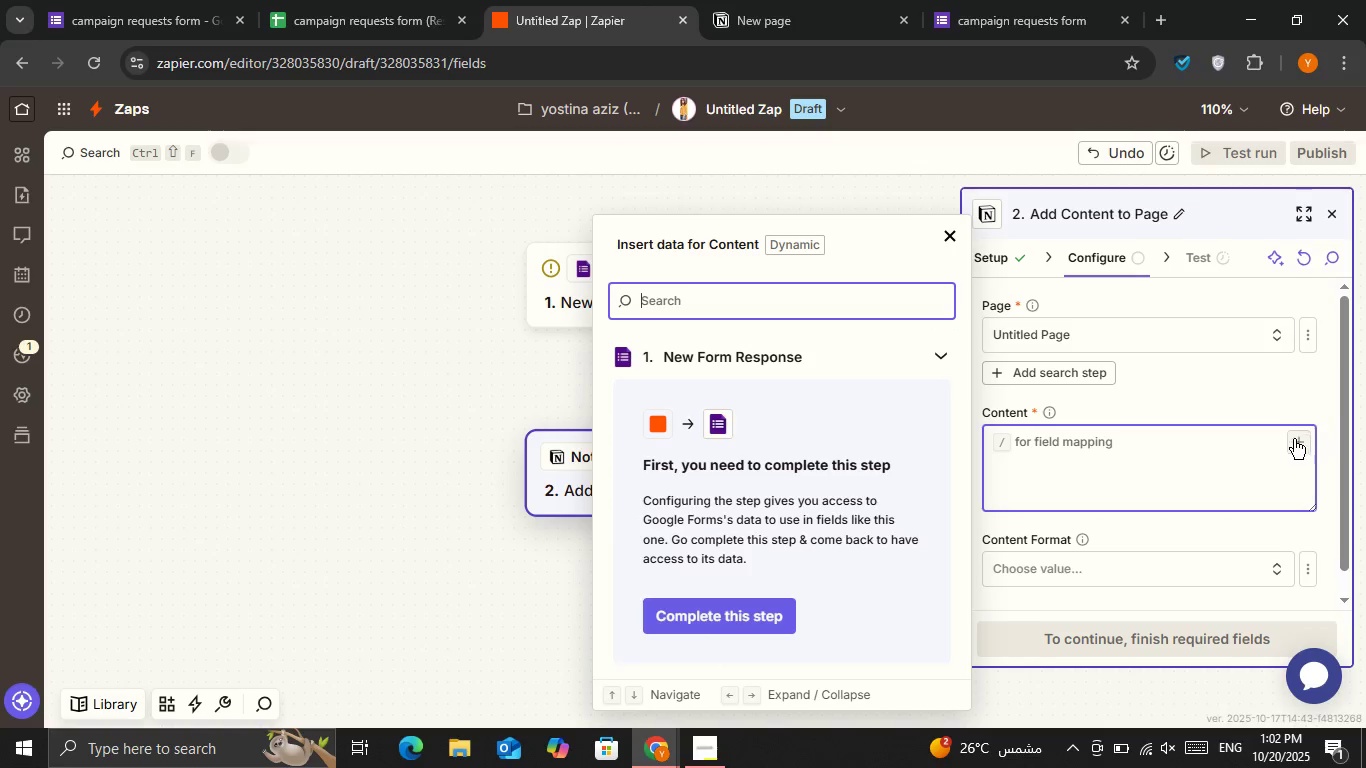 
scroll: coordinate [813, 468], scroll_direction: down, amount: 1.0
 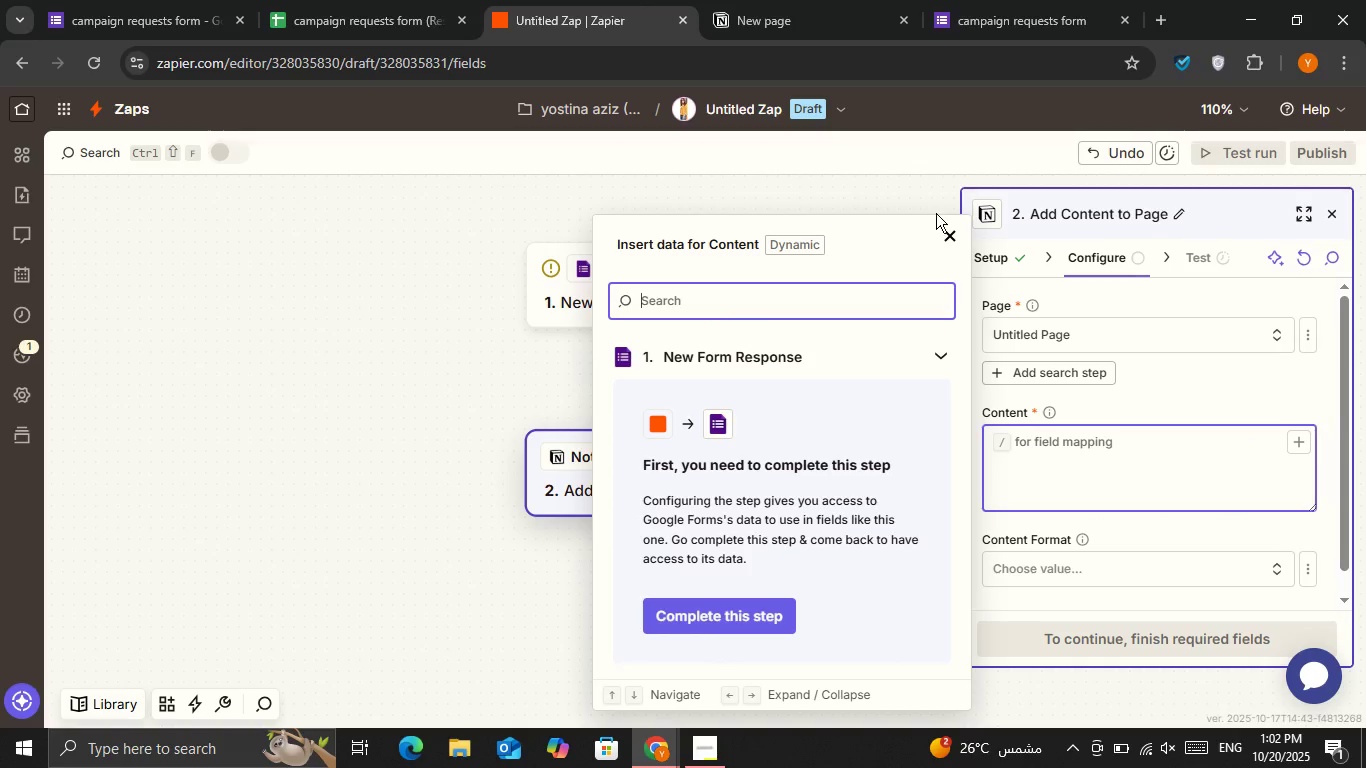 
left_click([949, 229])
 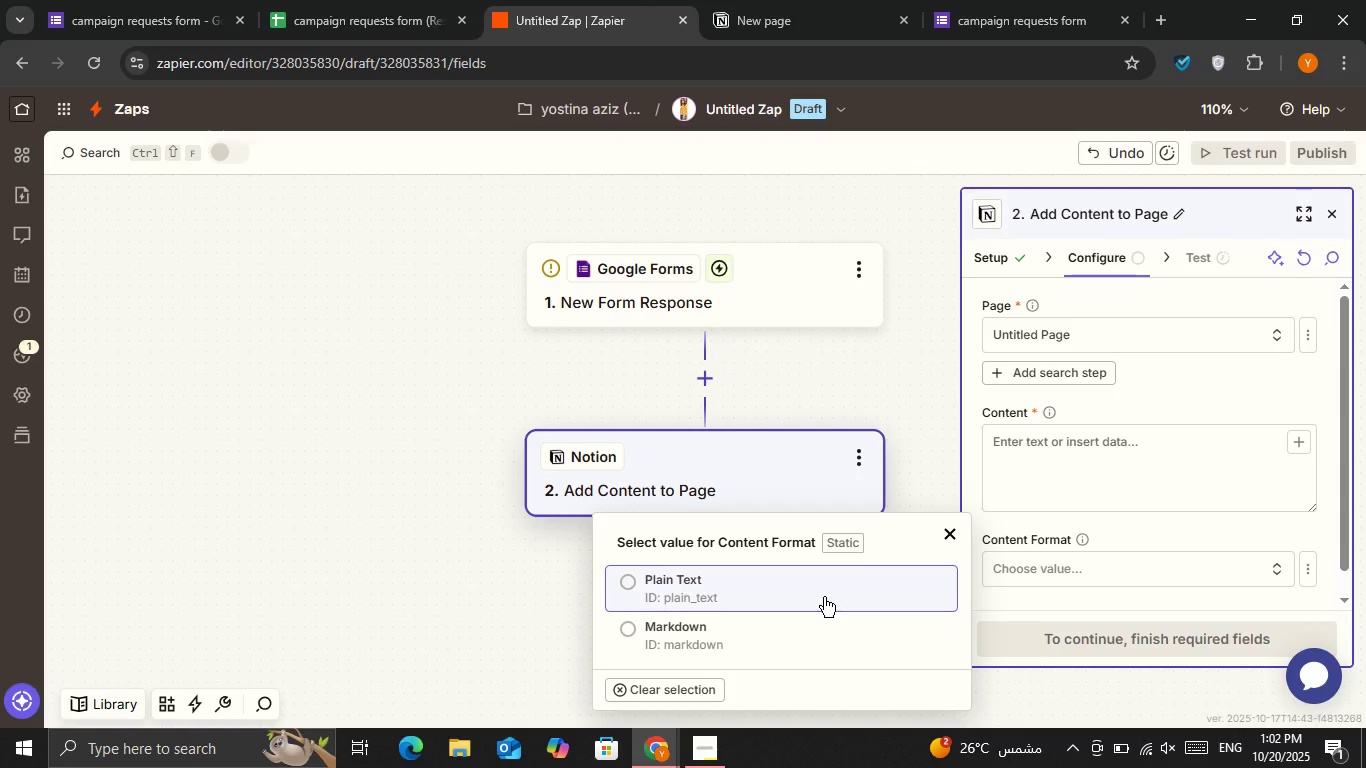 
left_click([829, 639])
 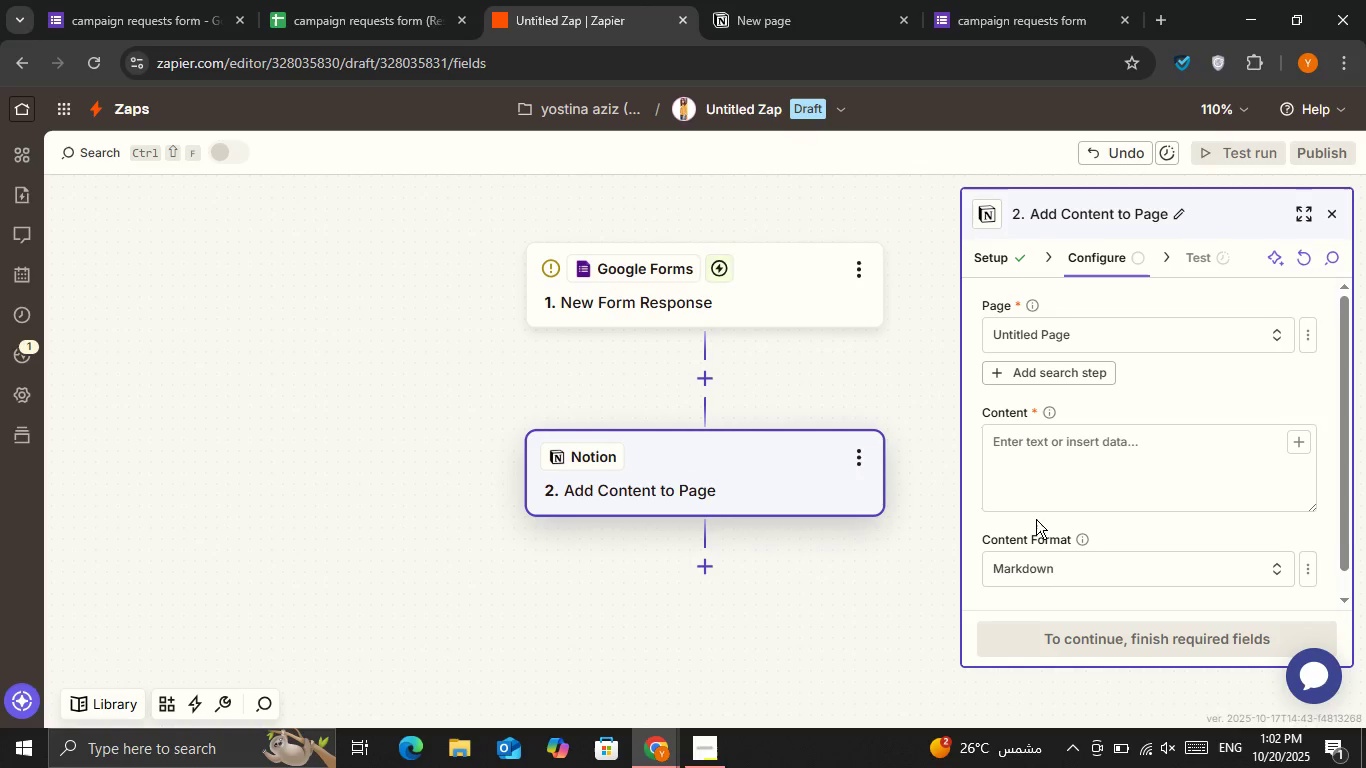 
scroll: coordinate [1111, 465], scroll_direction: down, amount: 2.0
 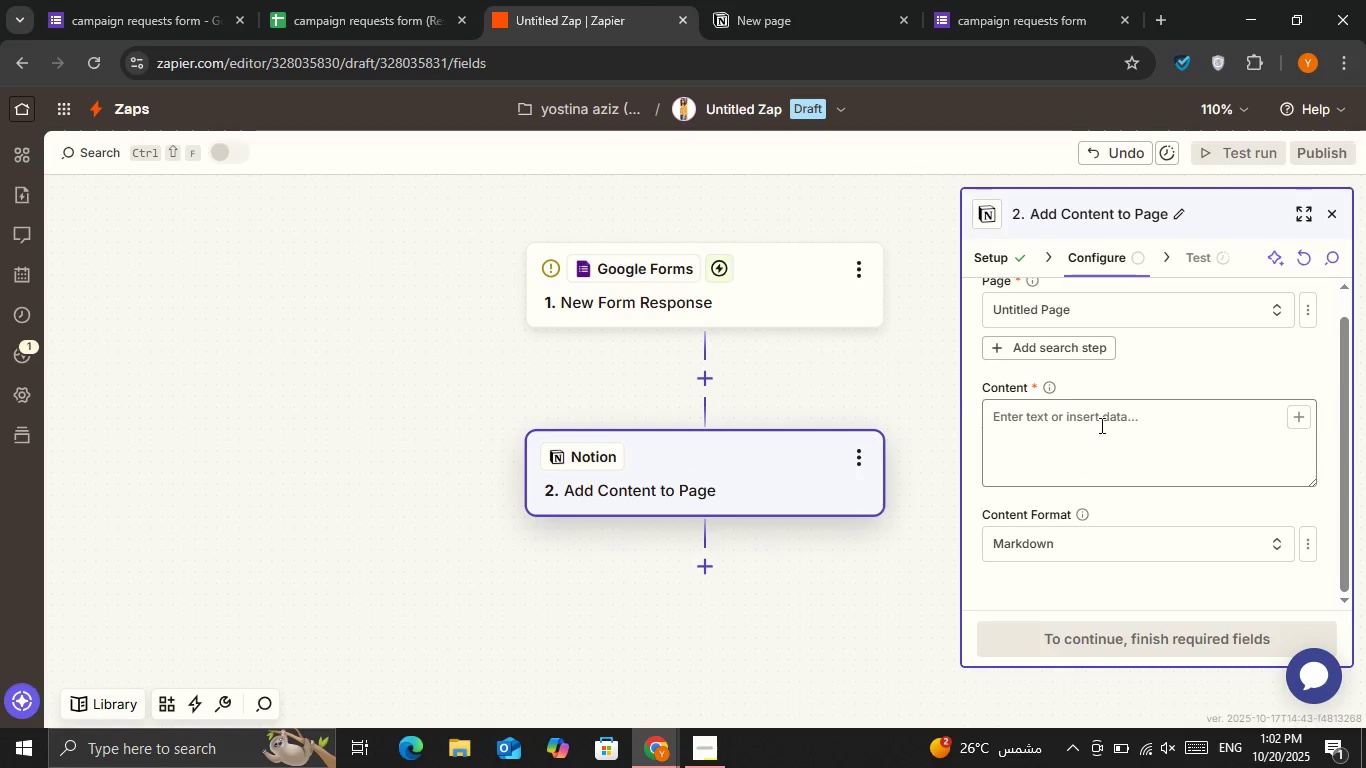 
left_click([1100, 425])
 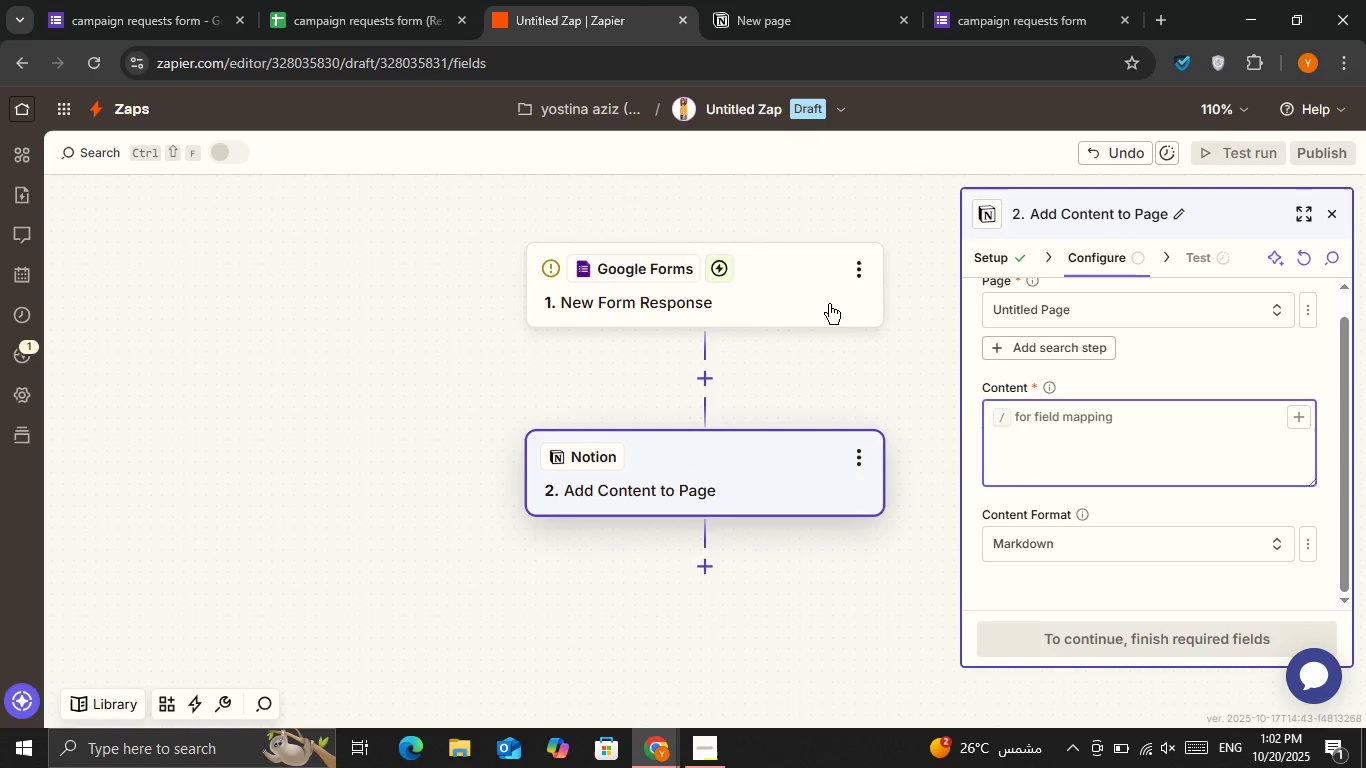 
left_click([811, 293])
 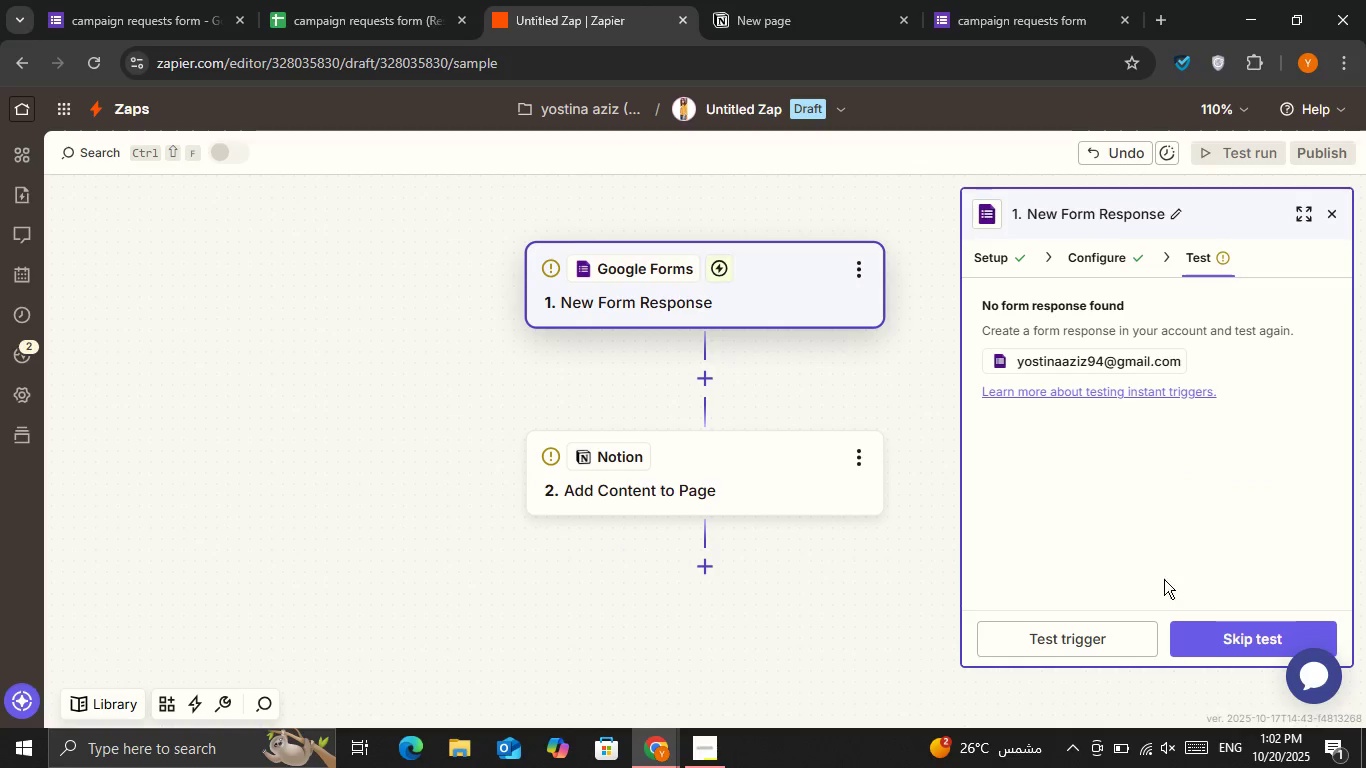 
left_click([1217, 630])
 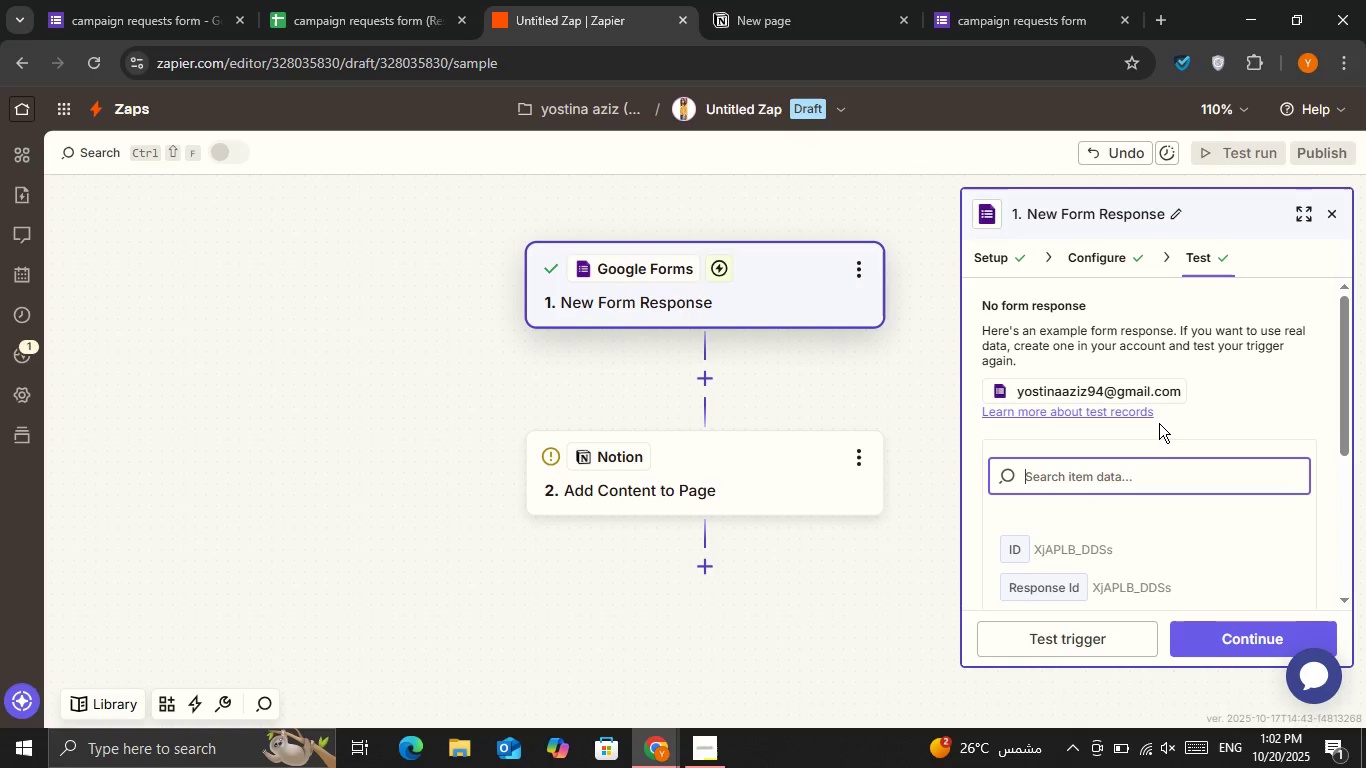 
scroll: coordinate [1157, 392], scroll_direction: down, amount: 1.0
 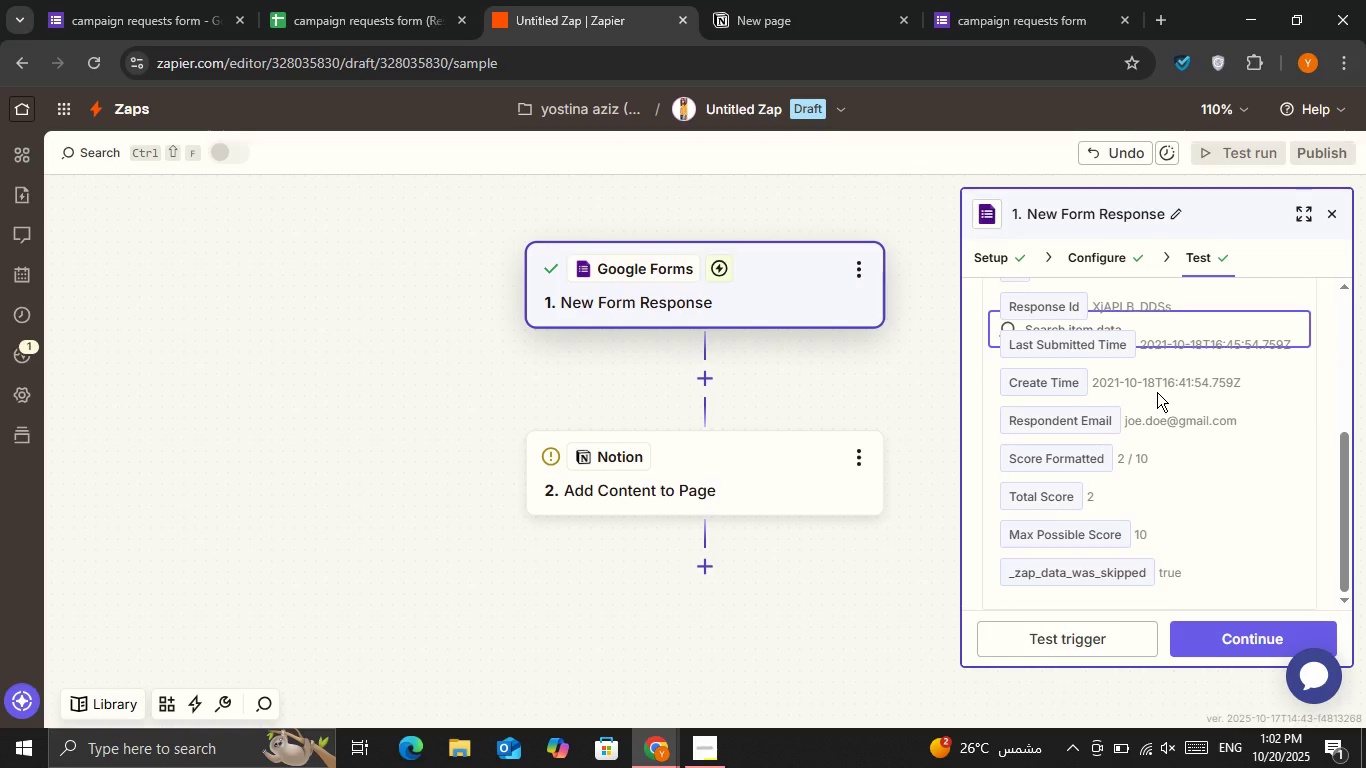 
left_click([1213, 450])
 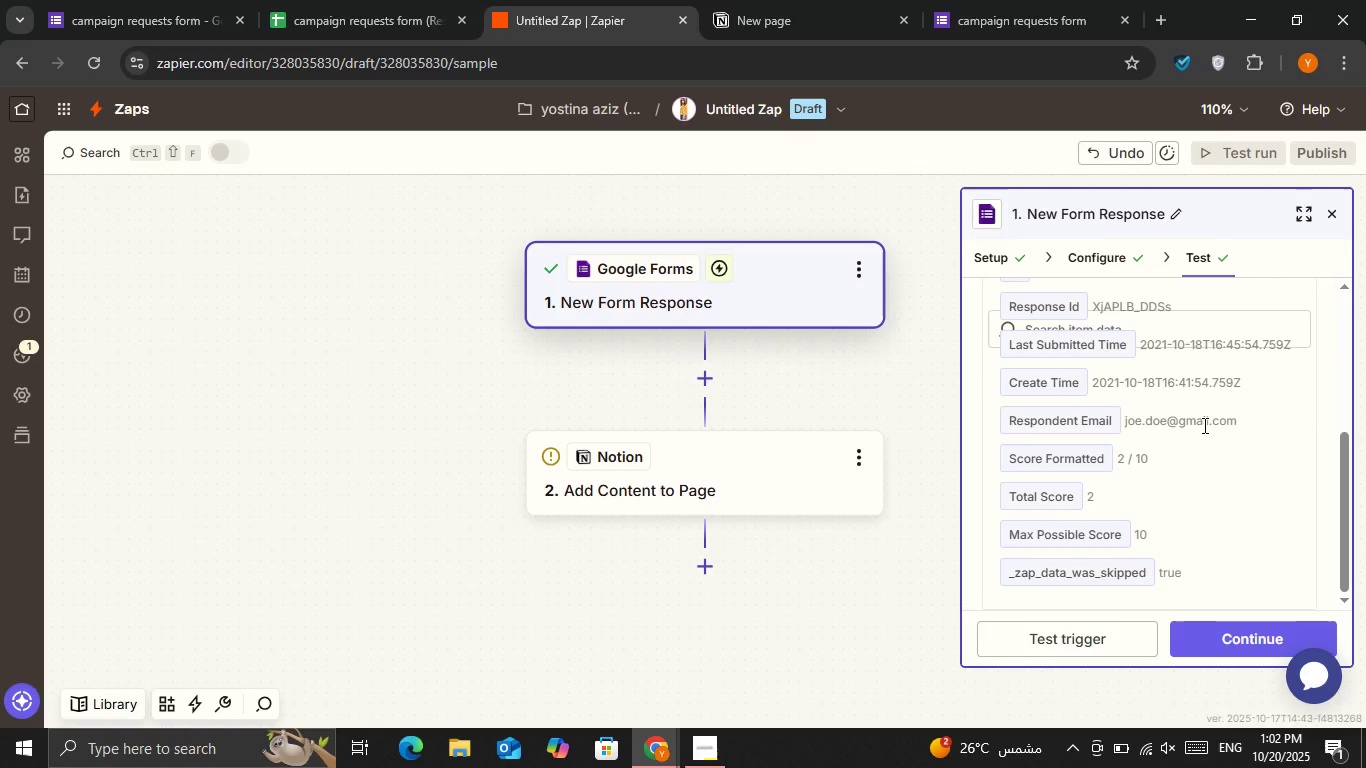 
scroll: coordinate [1203, 425], scroll_direction: down, amount: 3.0
 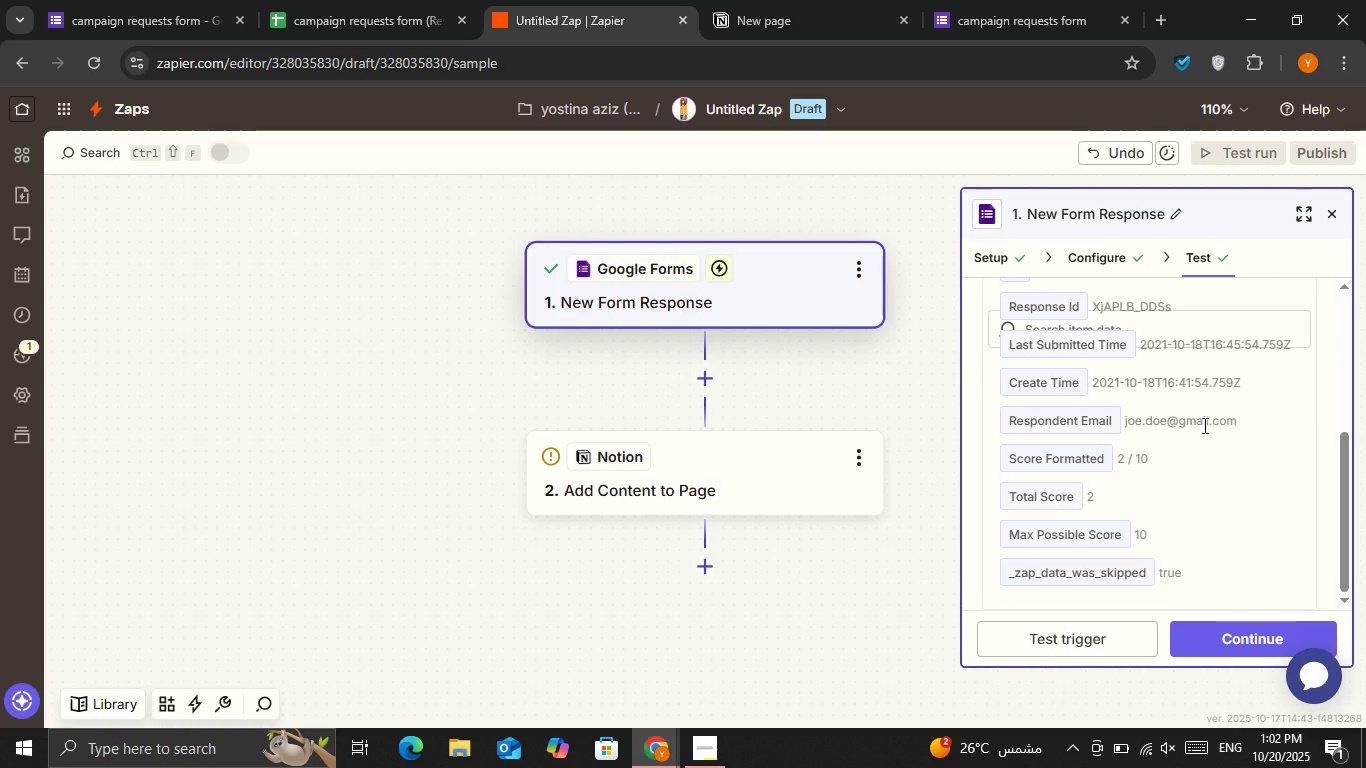 
scroll: coordinate [1203, 425], scroll_direction: up, amount: 3.0
 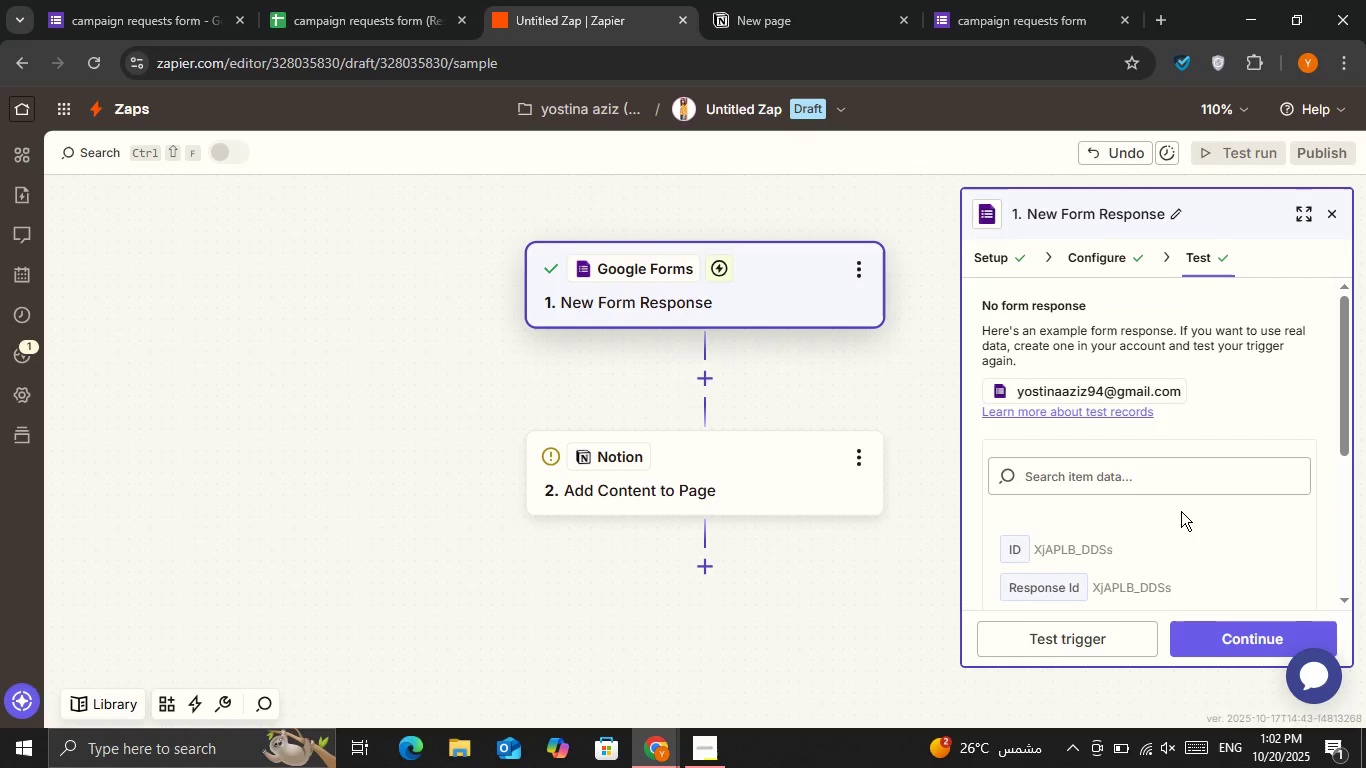 
left_click([1223, 624])
 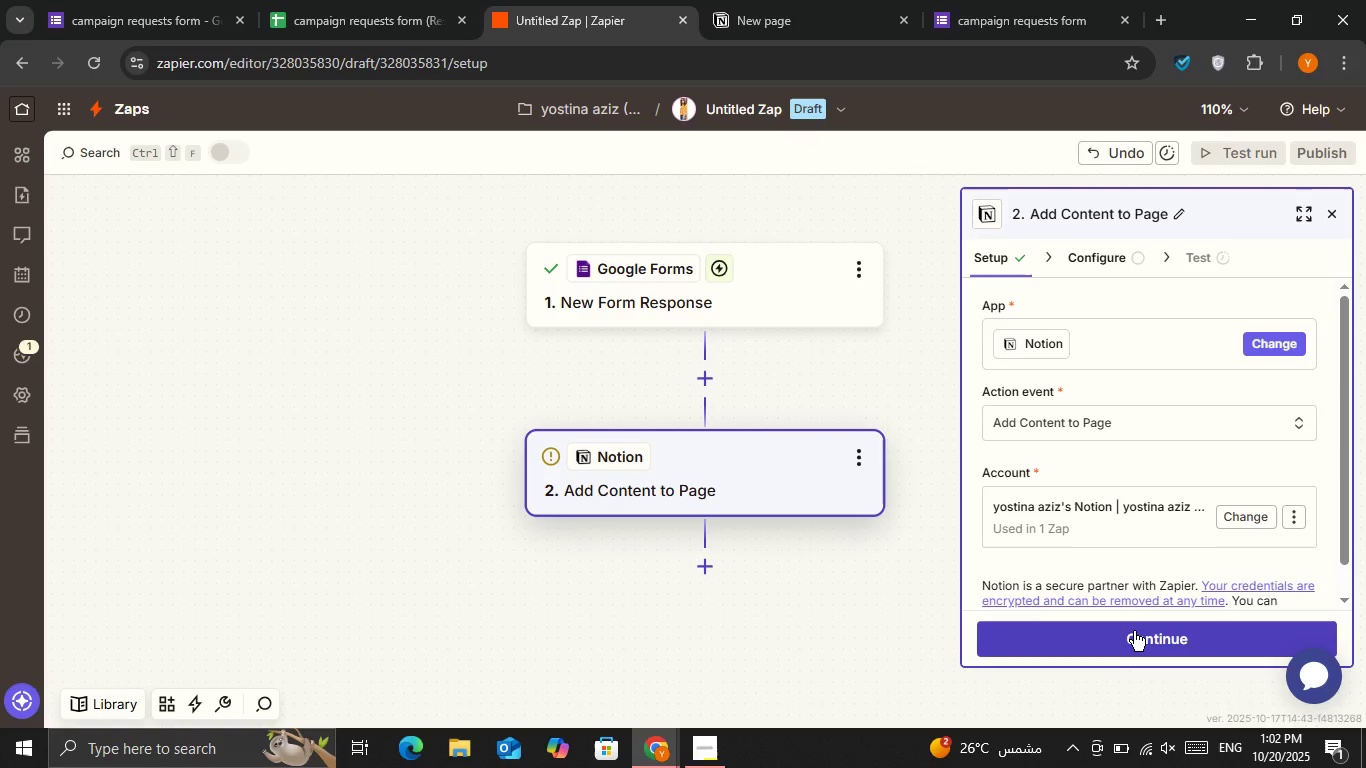 
left_click([1112, 641])
 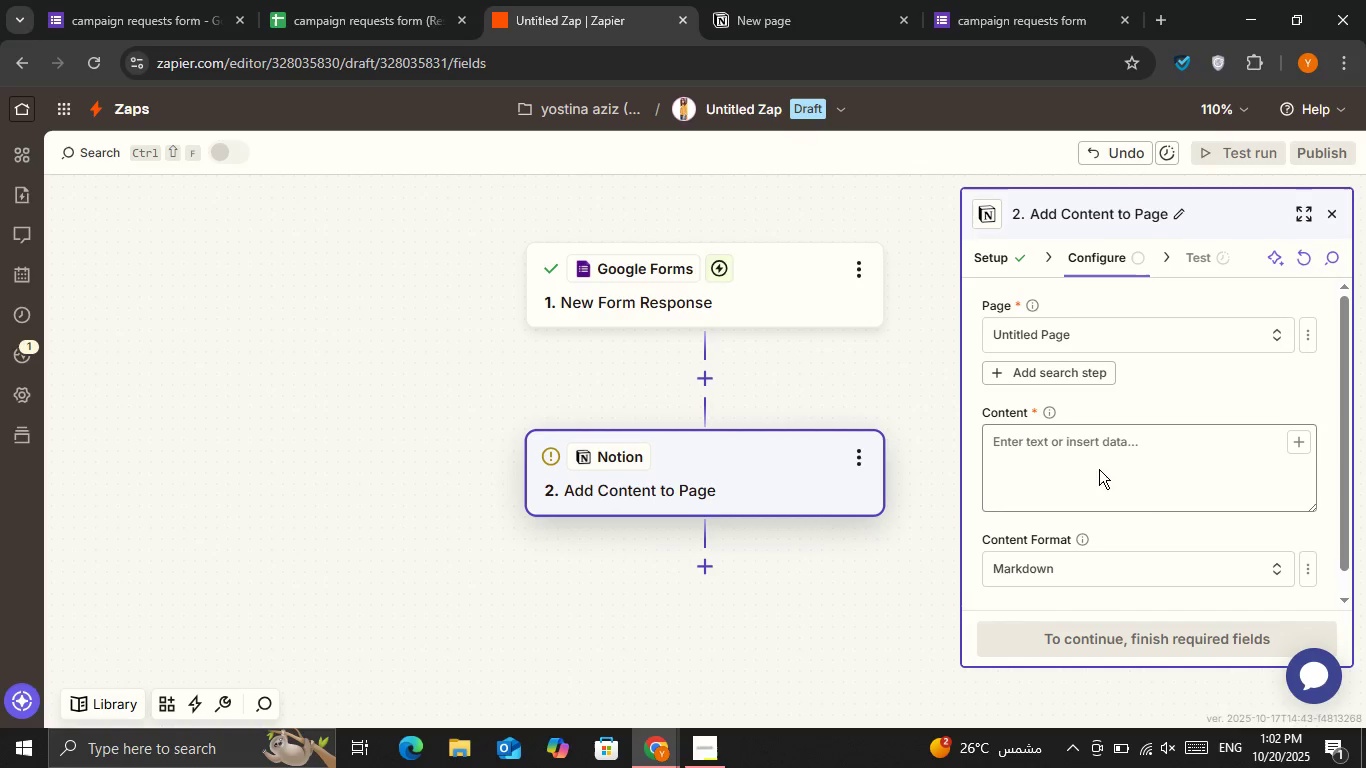 
left_click([1196, 447])
 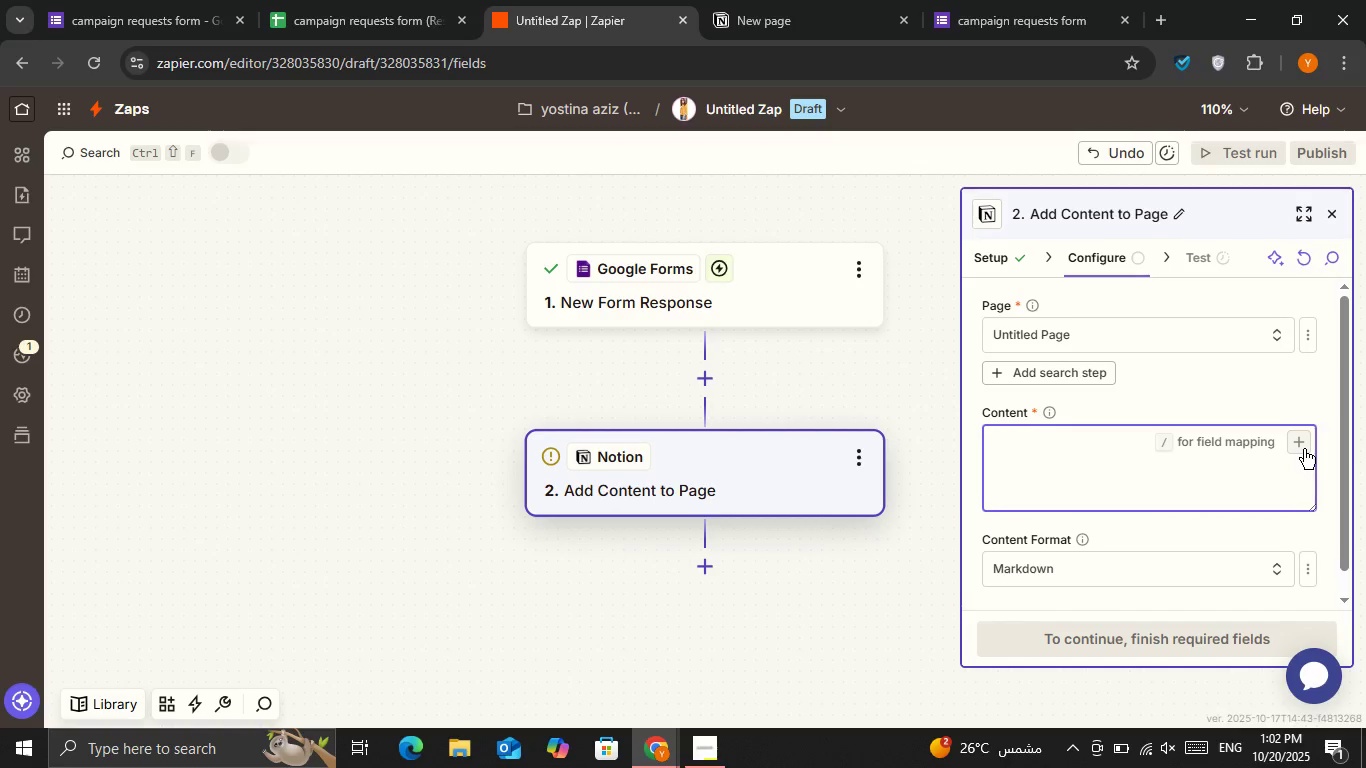 
left_click([1304, 449])
 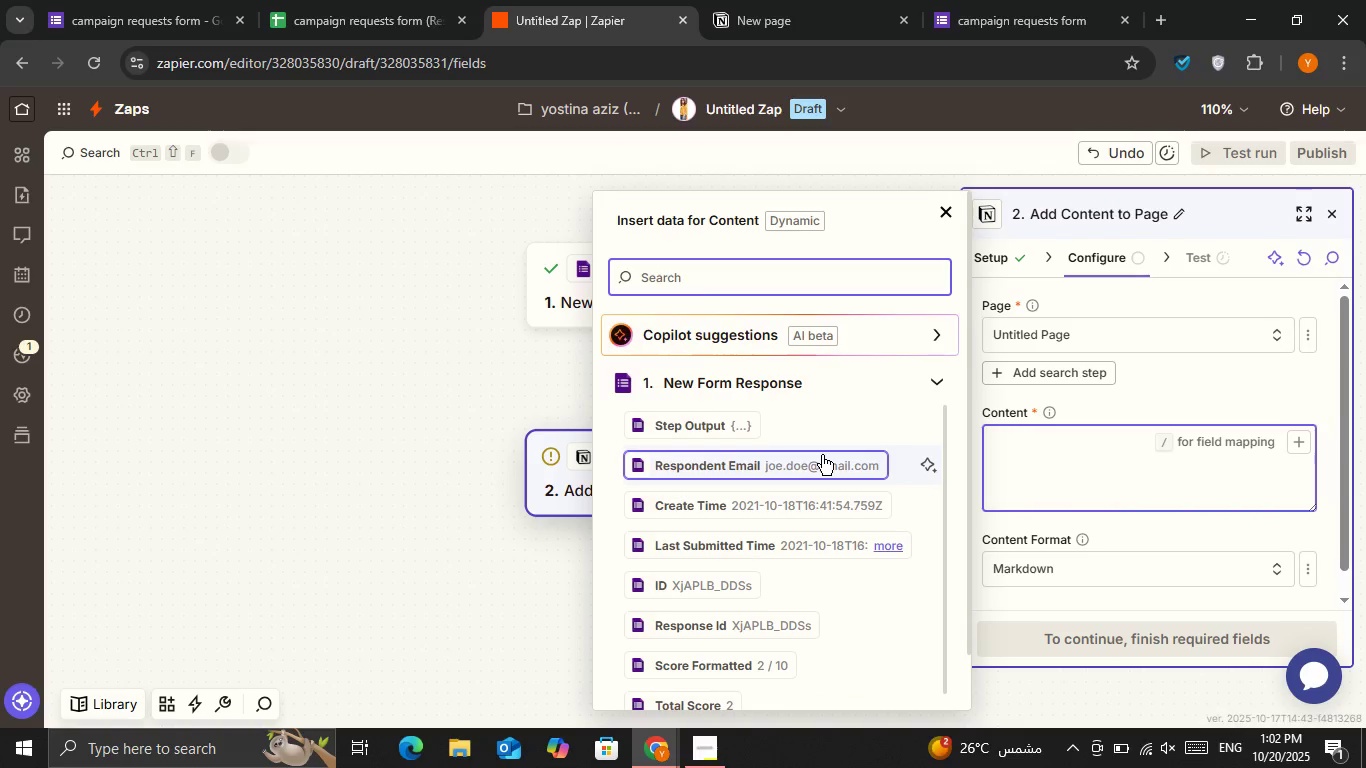 
scroll: coordinate [801, 490], scroll_direction: down, amount: 3.0
 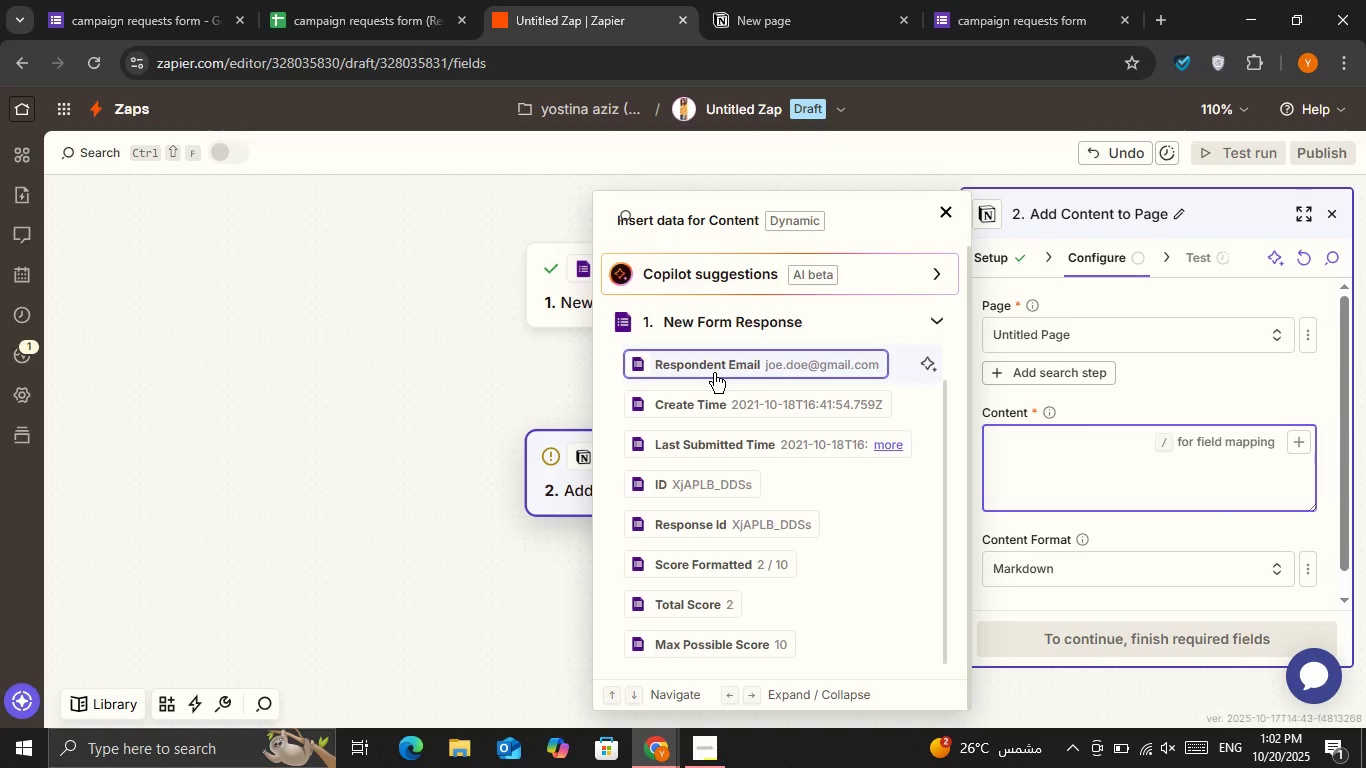 
wait(6.17)
 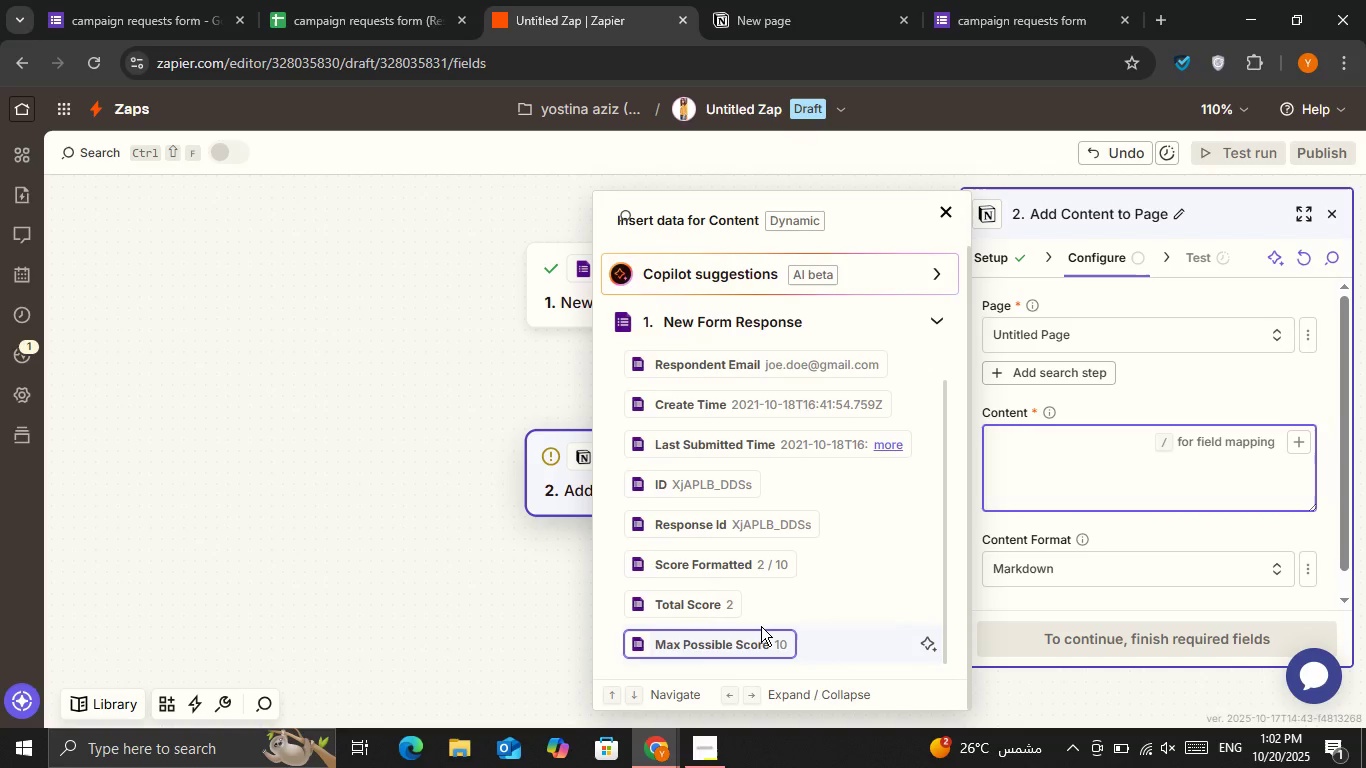 
scroll: coordinate [758, 521], scroll_direction: down, amount: 4.0
 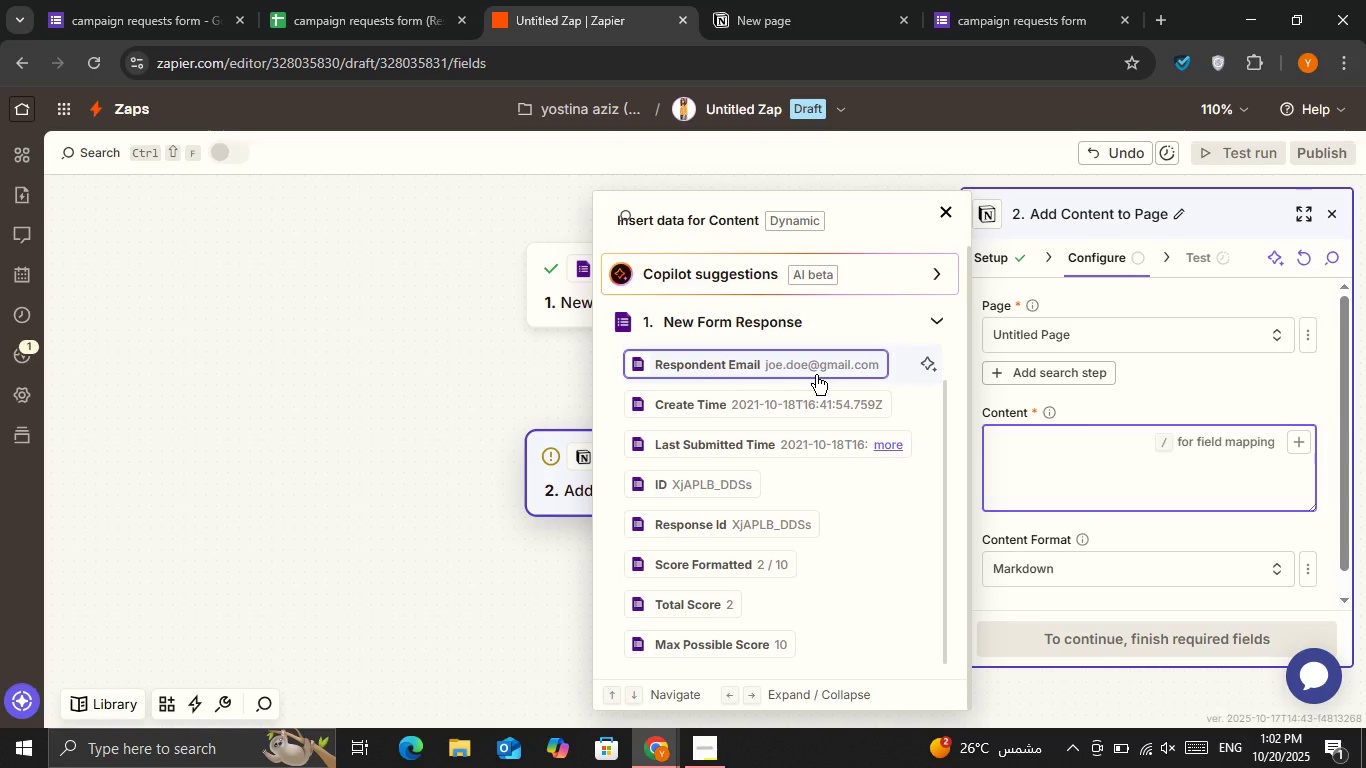 
scroll: coordinate [817, 374], scroll_direction: up, amount: 4.0
 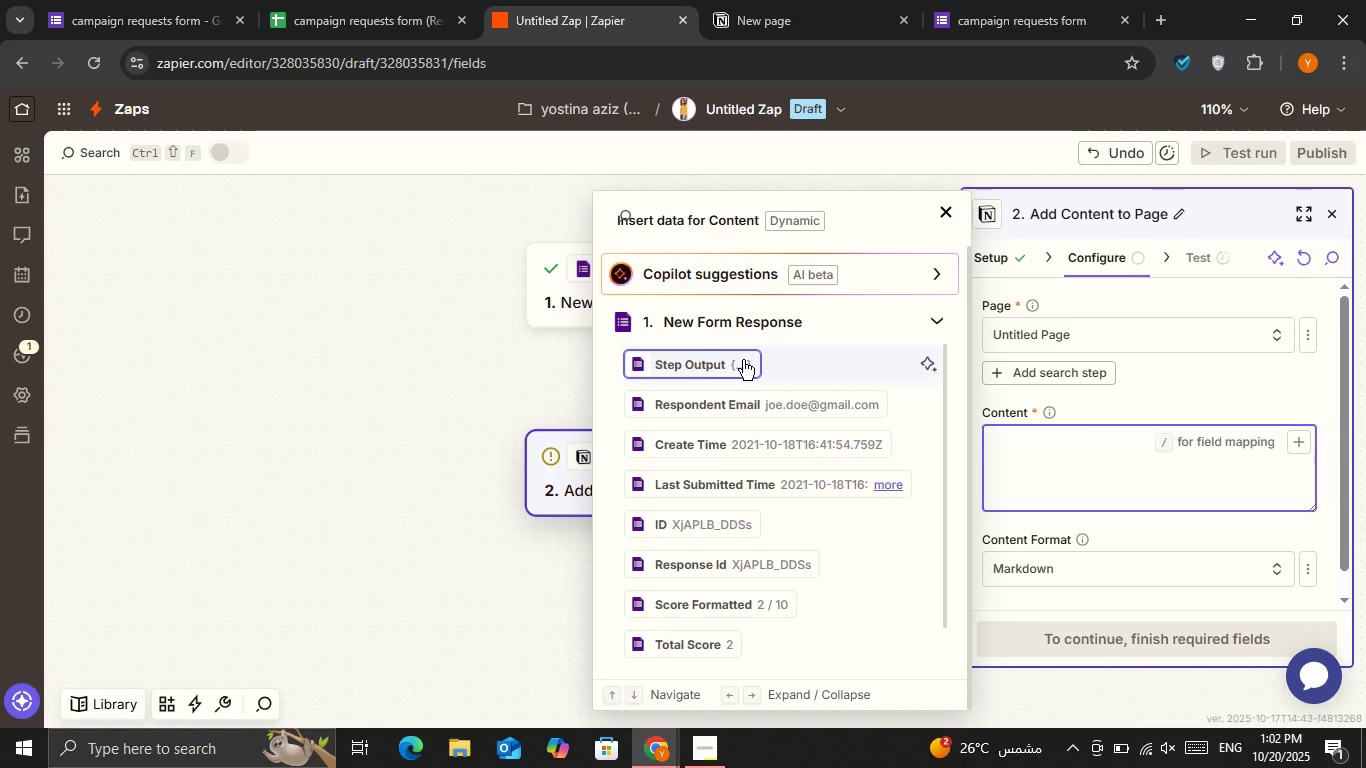 
left_click([743, 360])
 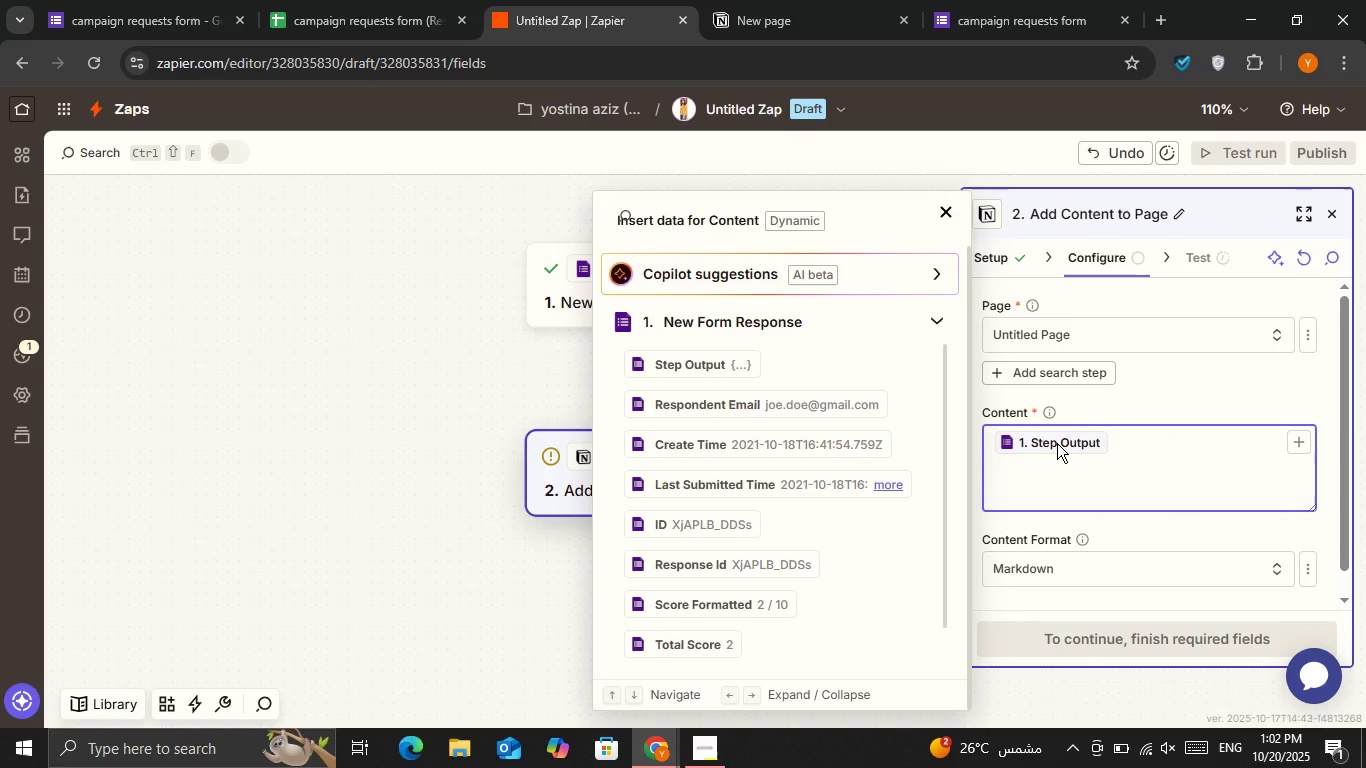 
left_click([1057, 443])
 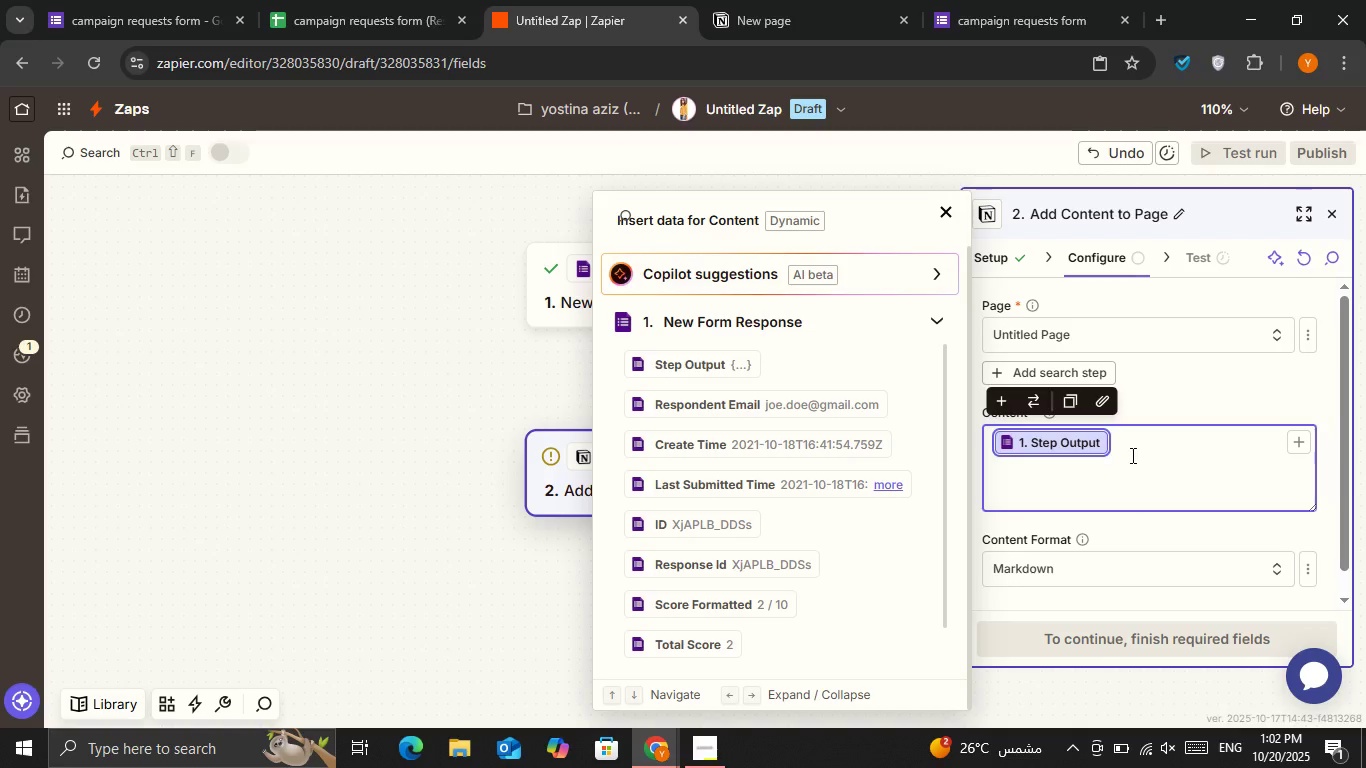 
left_click([1132, 455])
 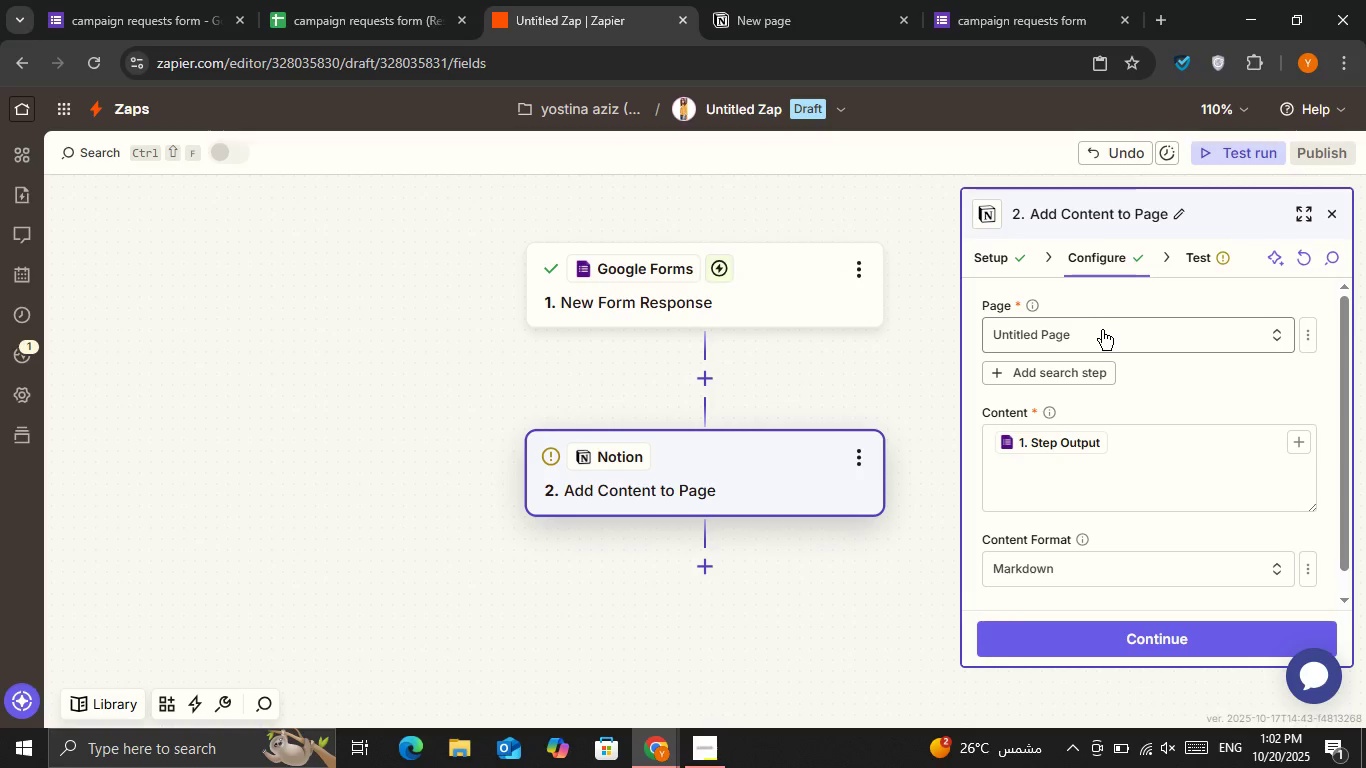 
scroll: coordinate [1110, 399], scroll_direction: down, amount: 2.0
 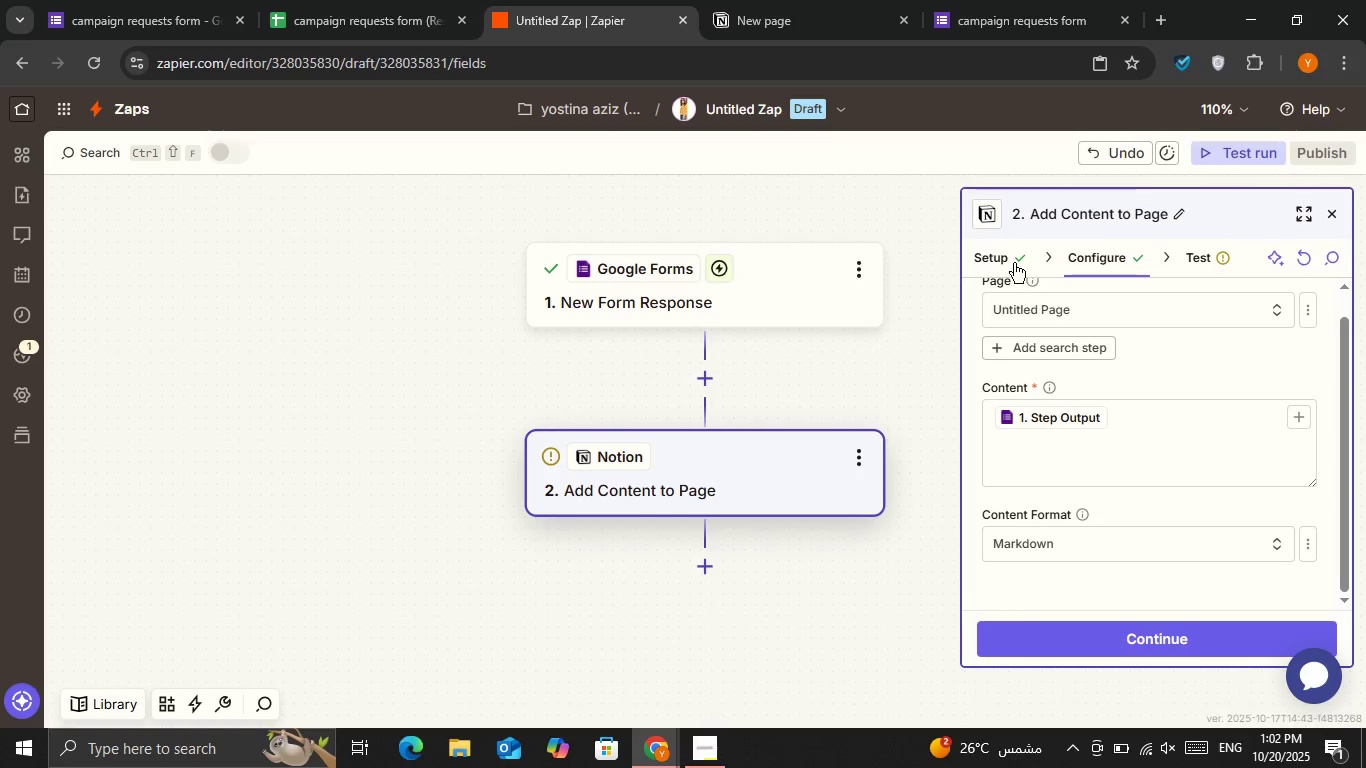 
left_click([1013, 263])
 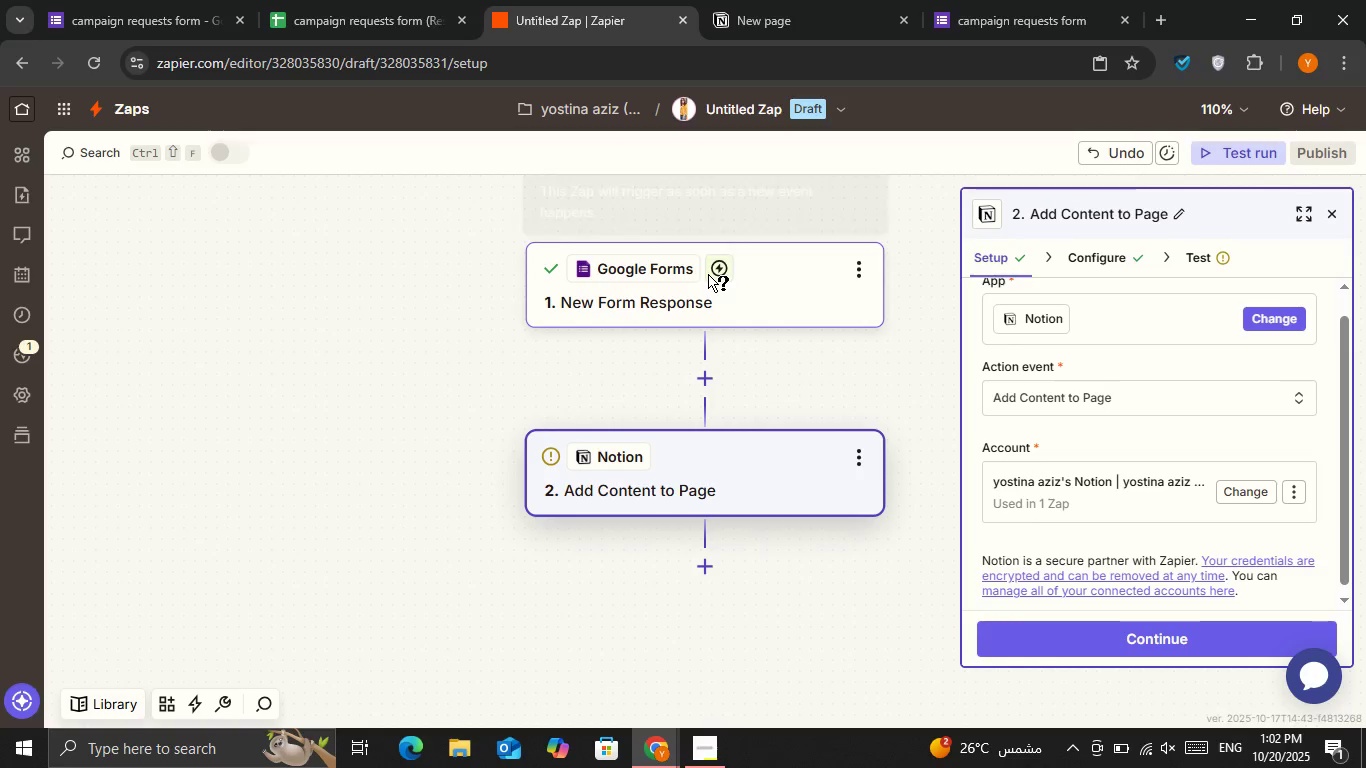 
left_click([768, 306])
 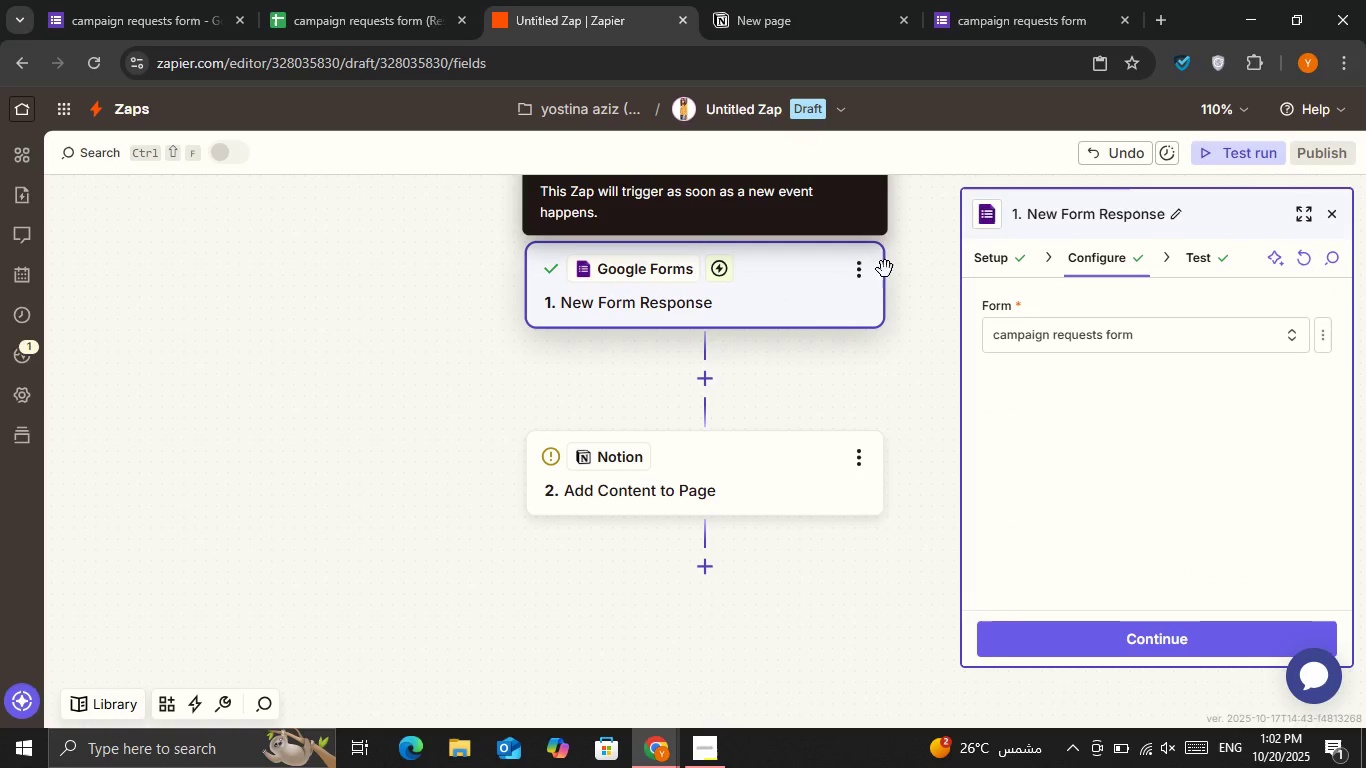 
left_click([909, 272])
 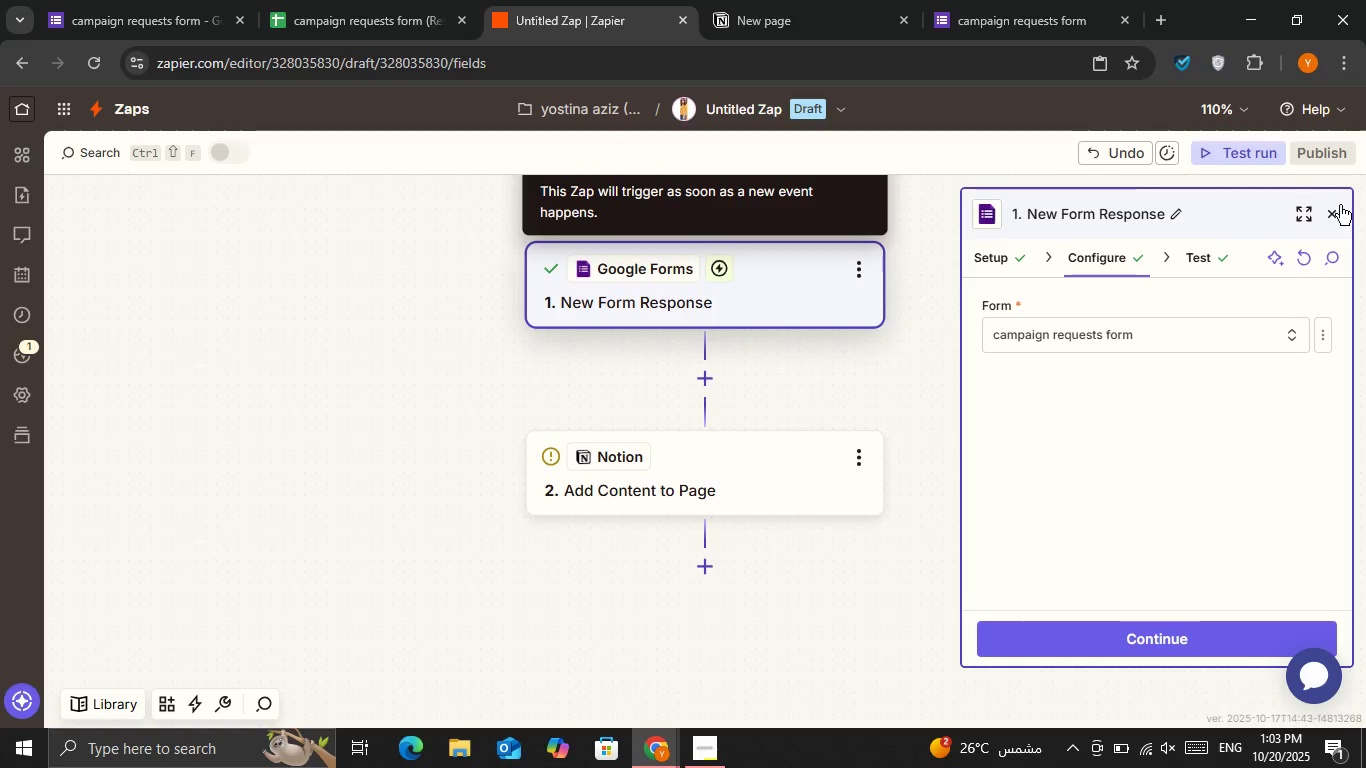 
left_click([1335, 205])
 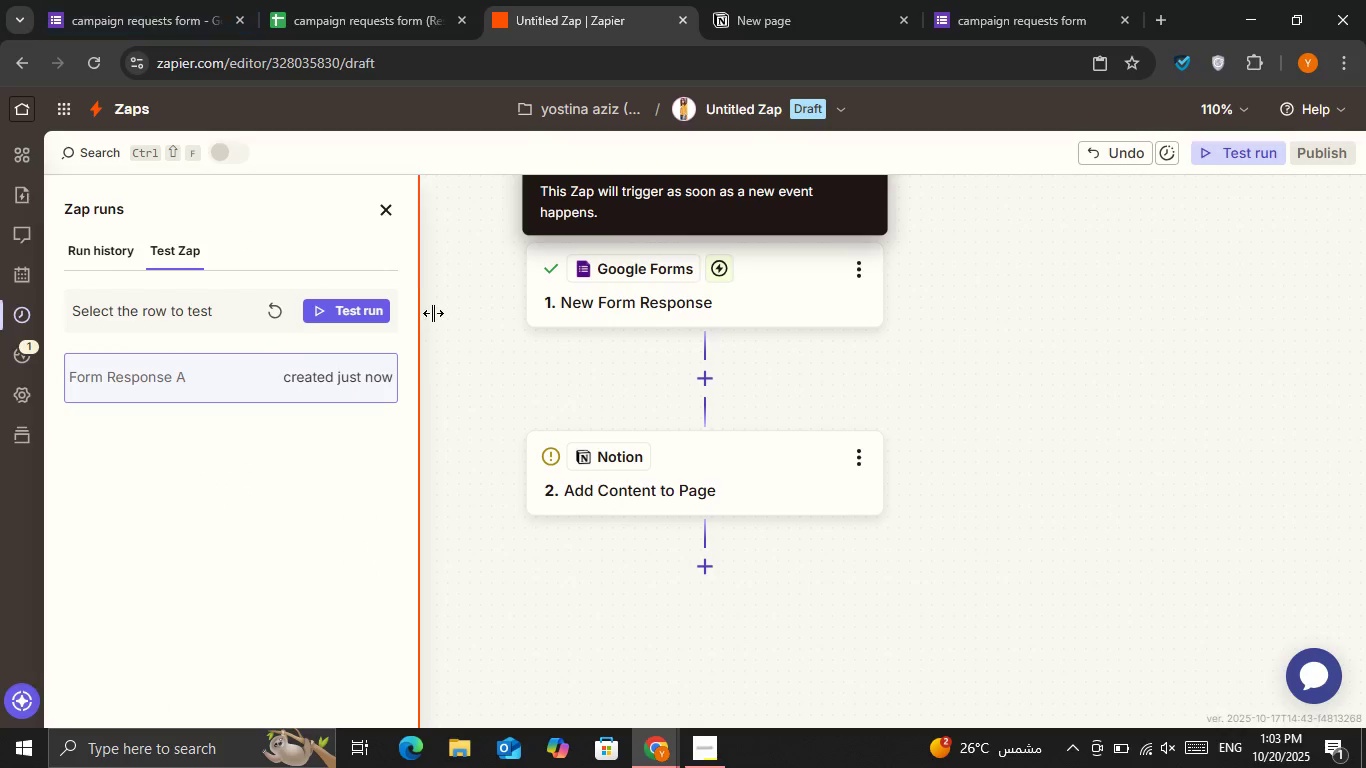 
left_click([349, 299])
 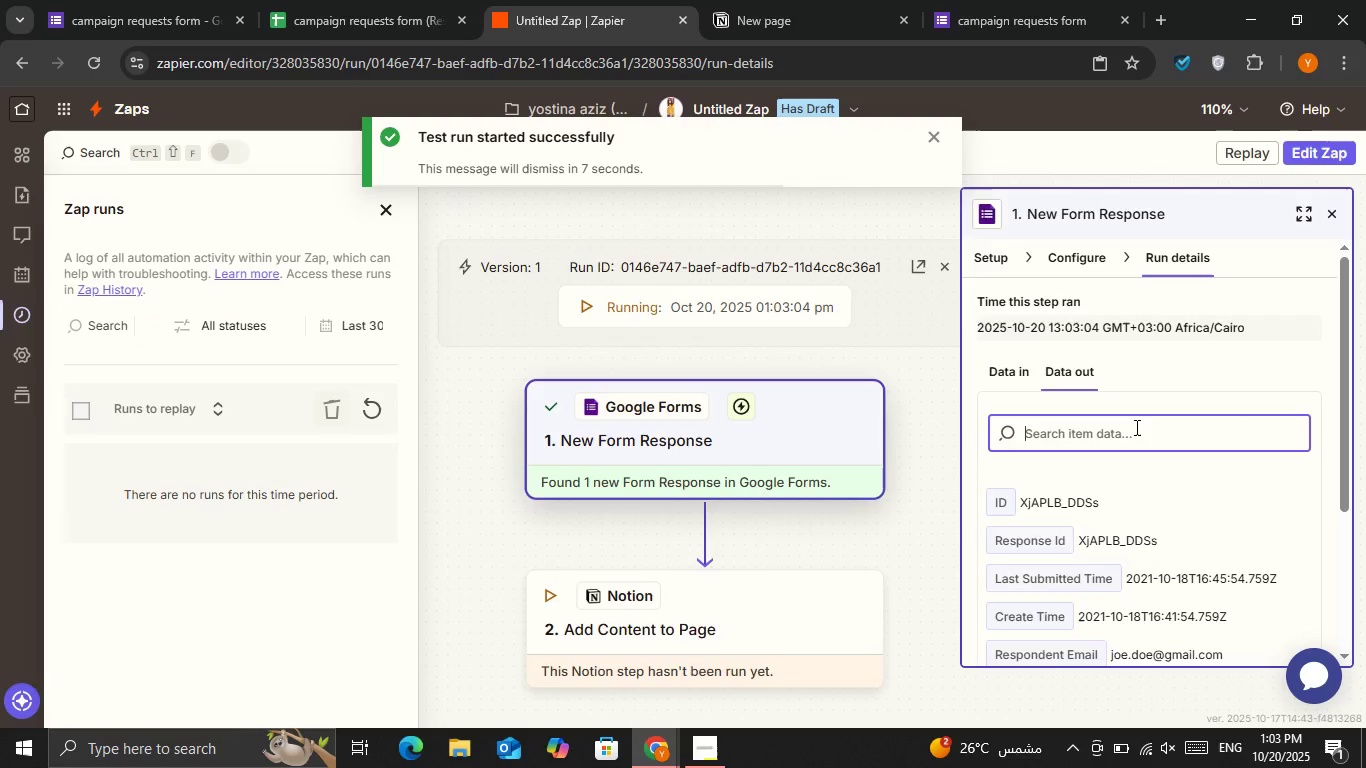 
wait(7.31)
 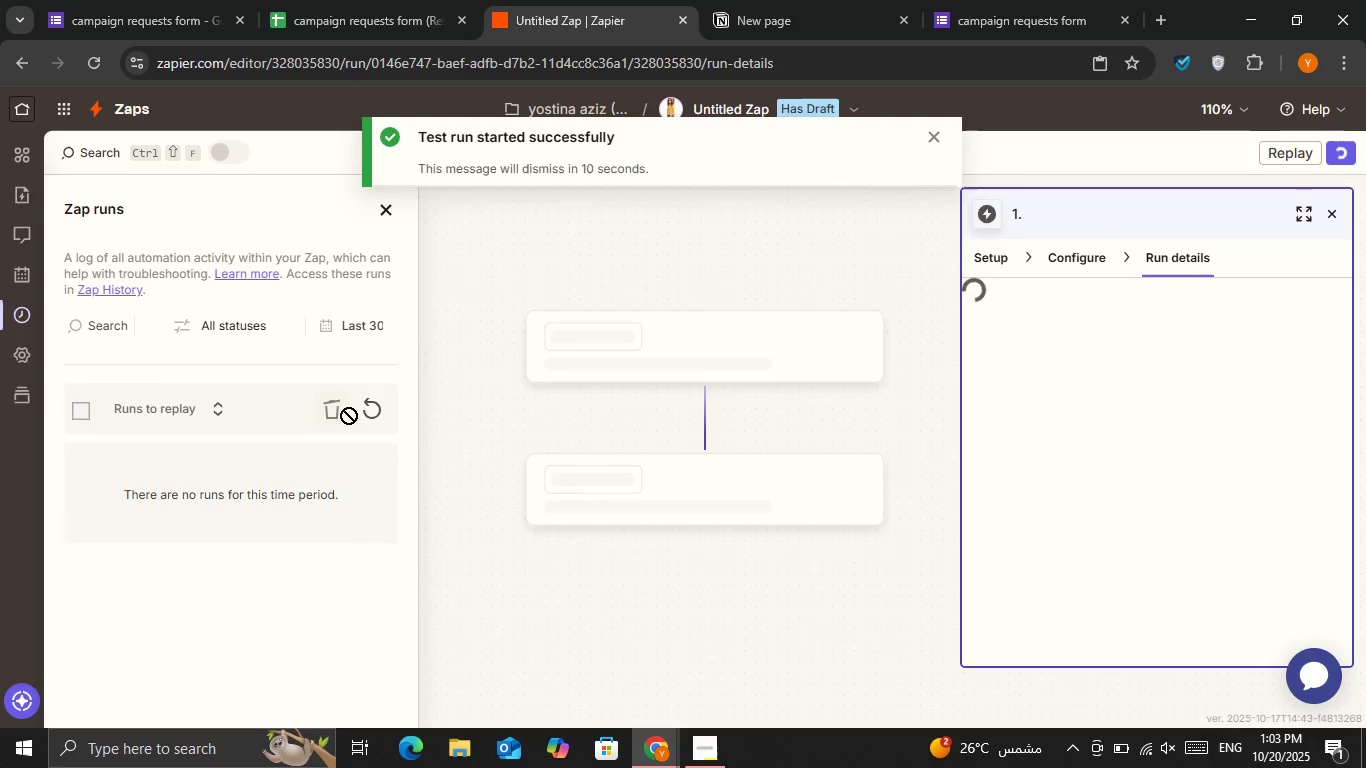 
scroll: coordinate [1133, 447], scroll_direction: down, amount: 1.0
 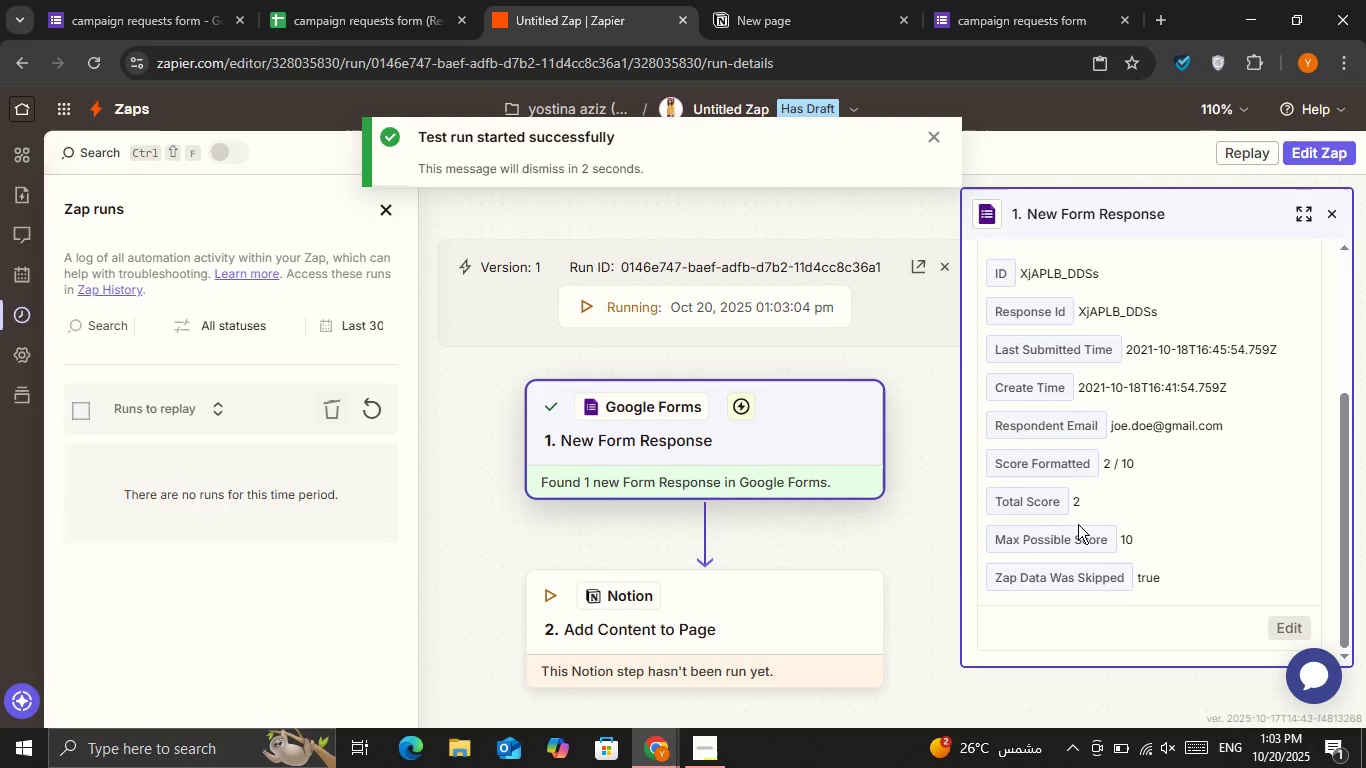 
left_click([763, 624])
 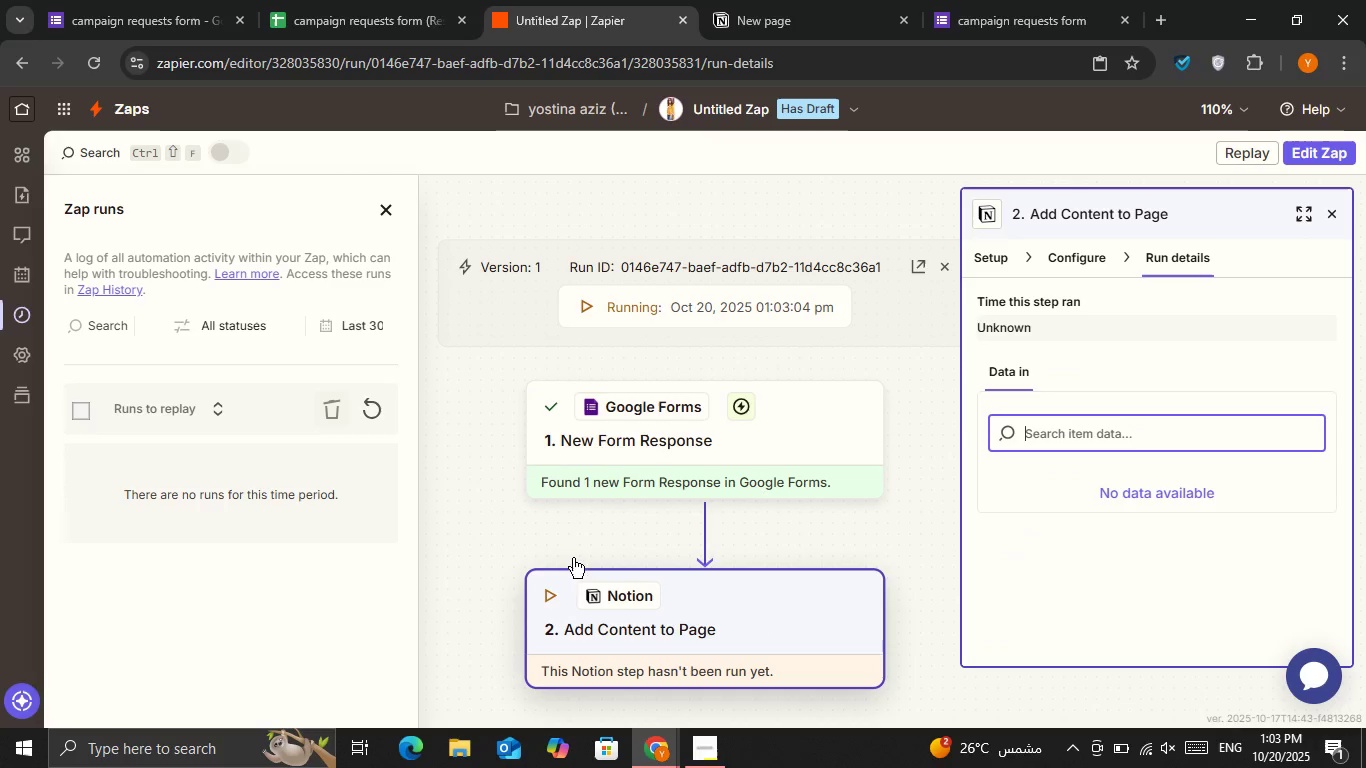 
left_click([587, 311])
 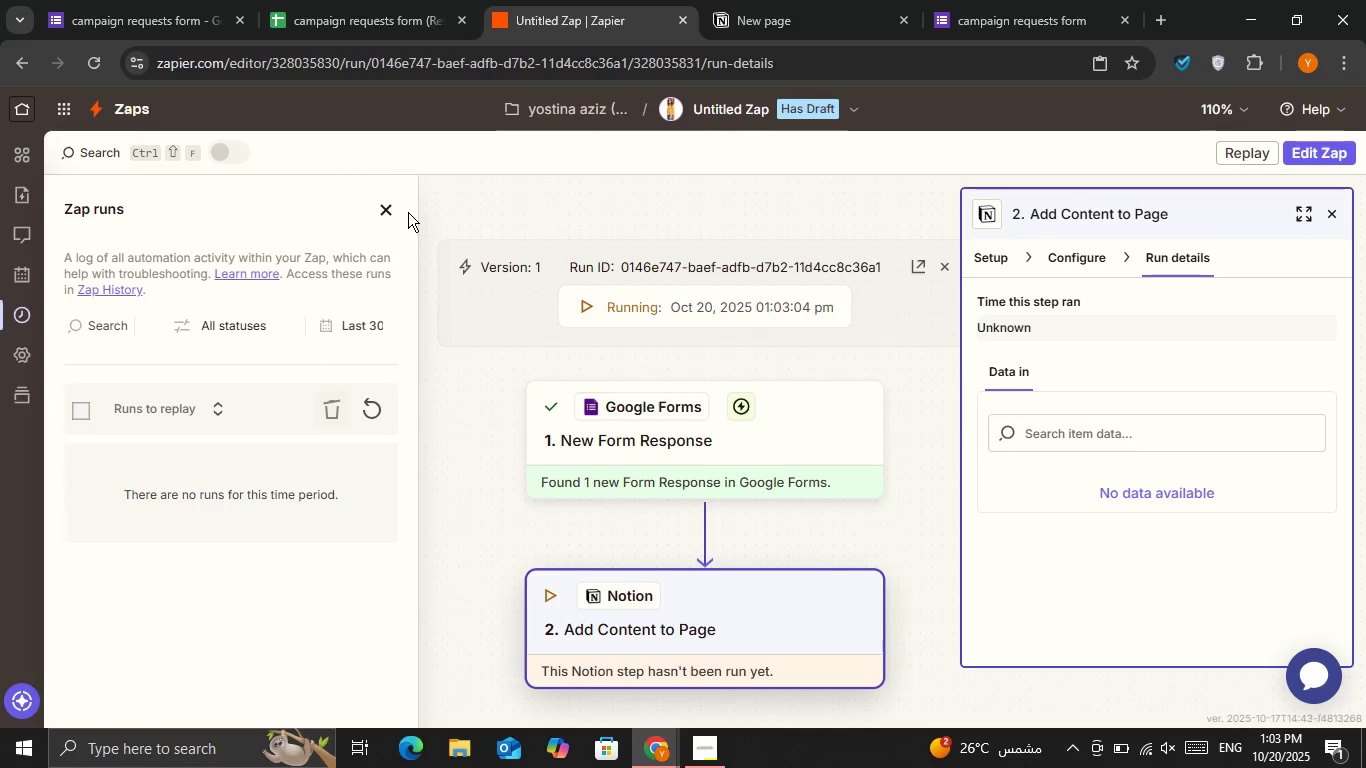 
left_click([385, 211])
 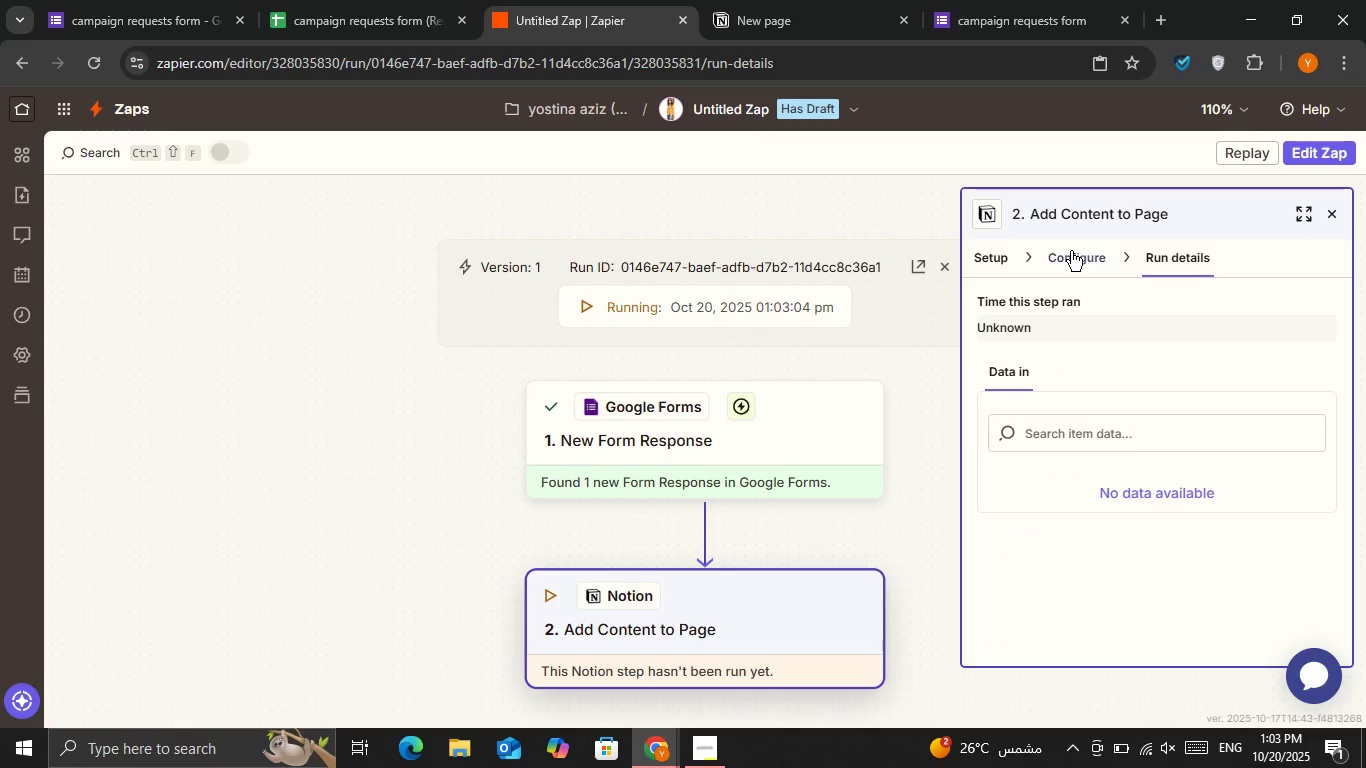 
left_click([1071, 251])
 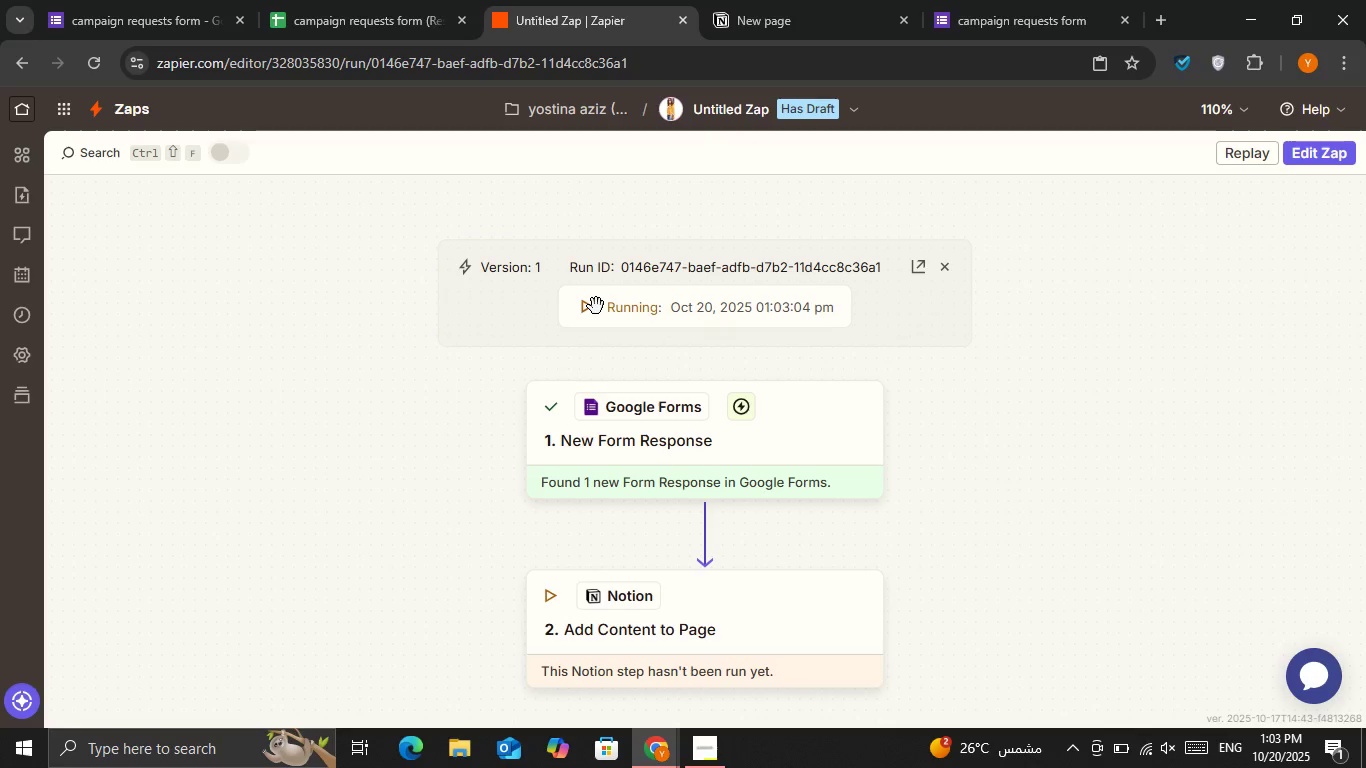 
left_click([588, 309])
 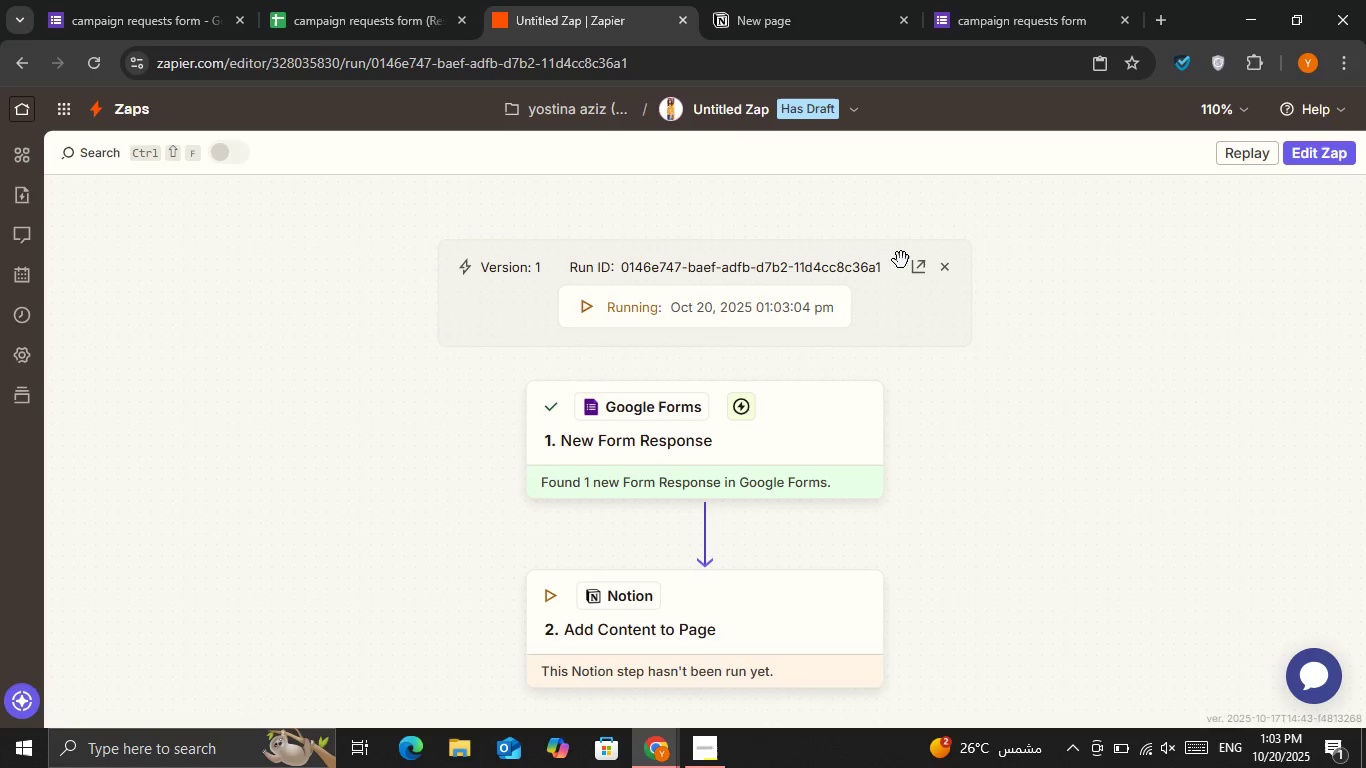 
left_click([949, 272])
 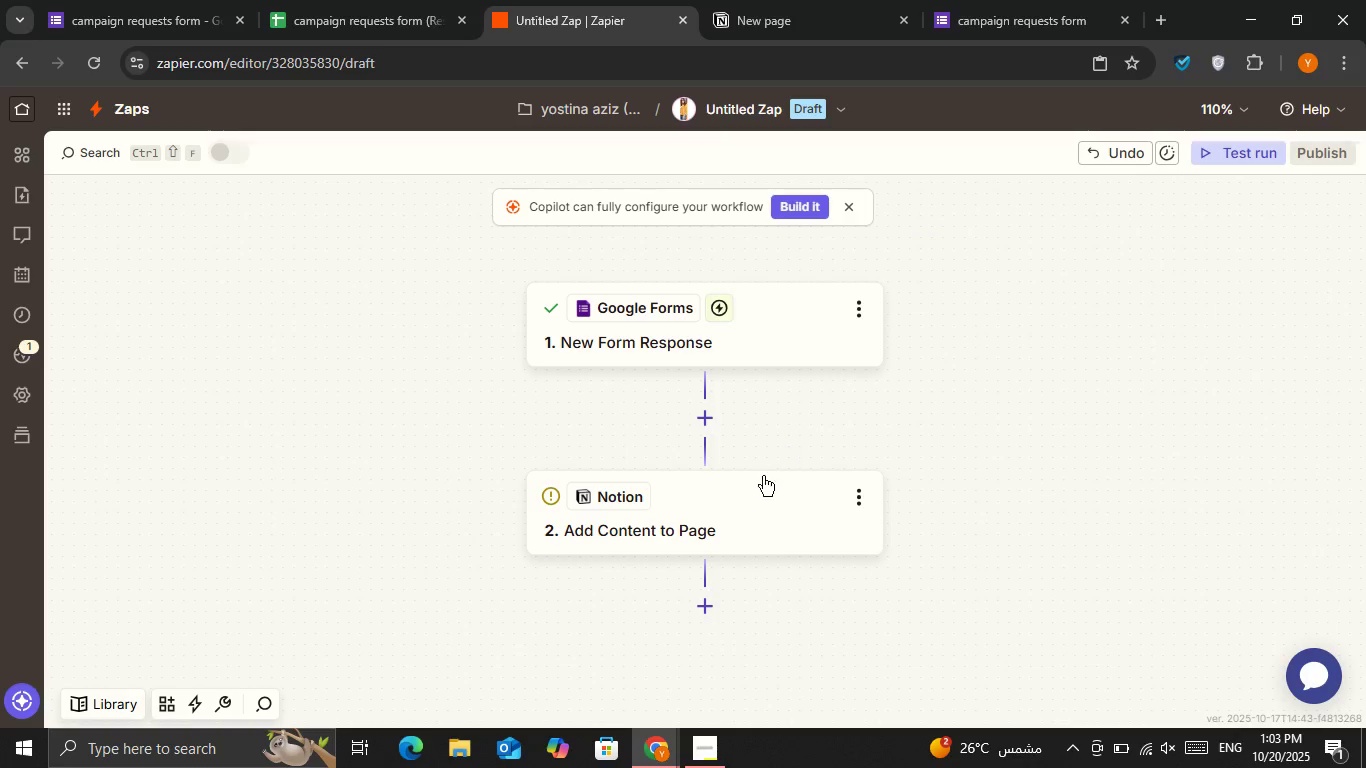 
left_click([727, 502])
 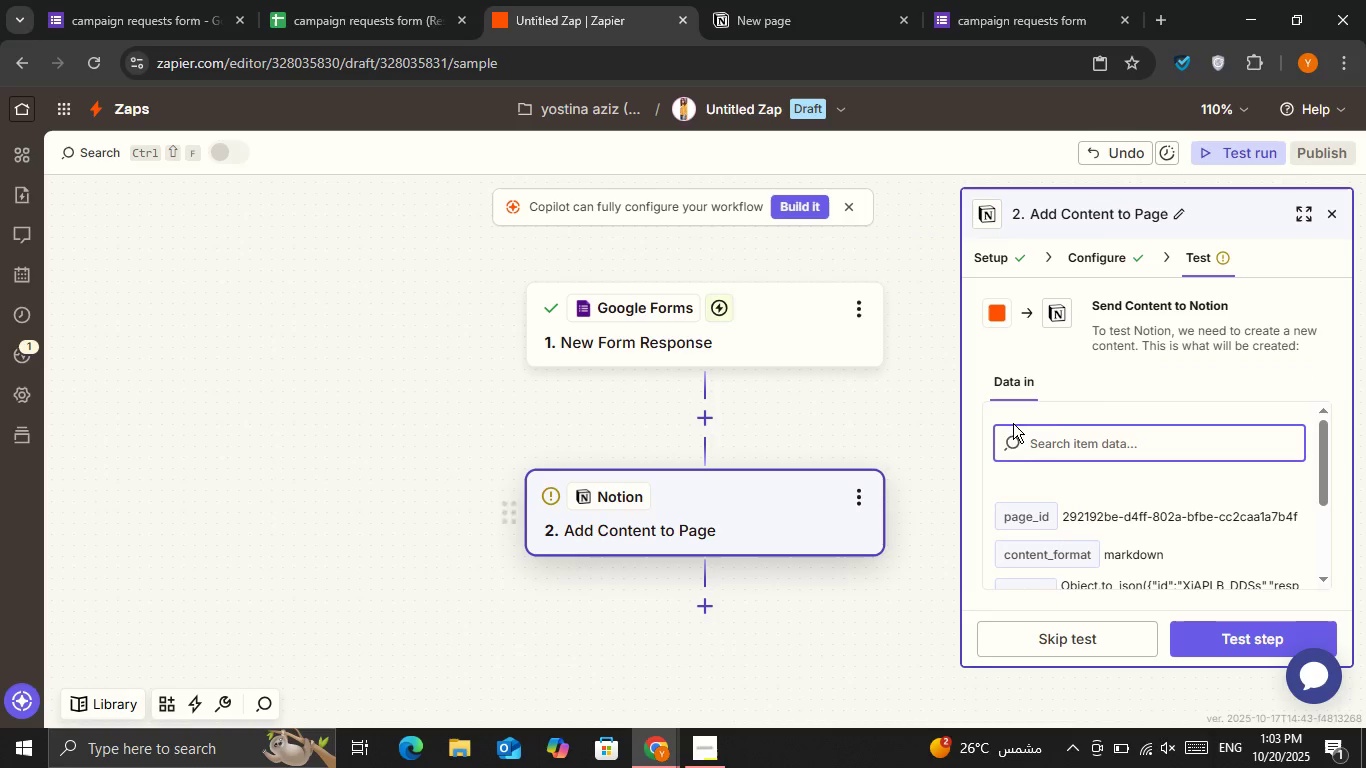 
scroll: coordinate [1165, 584], scroll_direction: down, amount: 3.0
 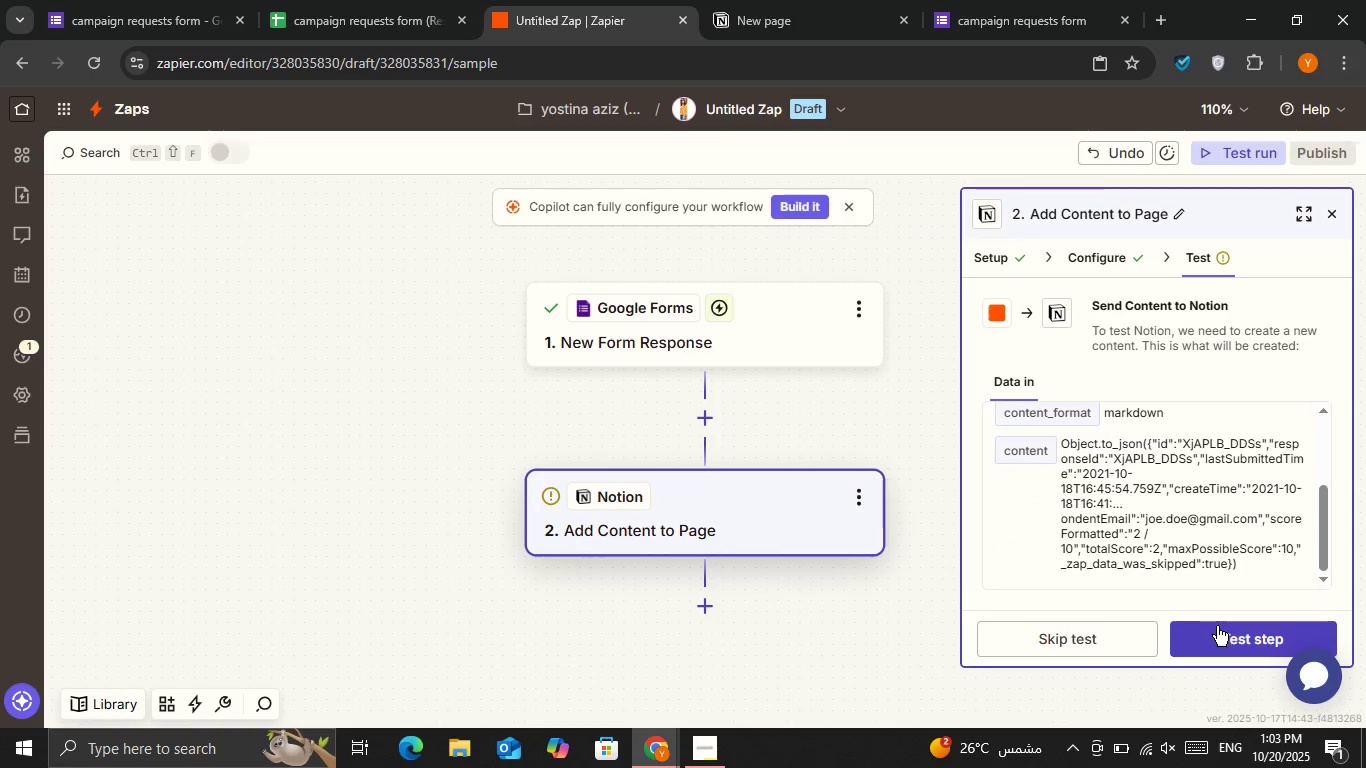 
left_click([1217, 628])
 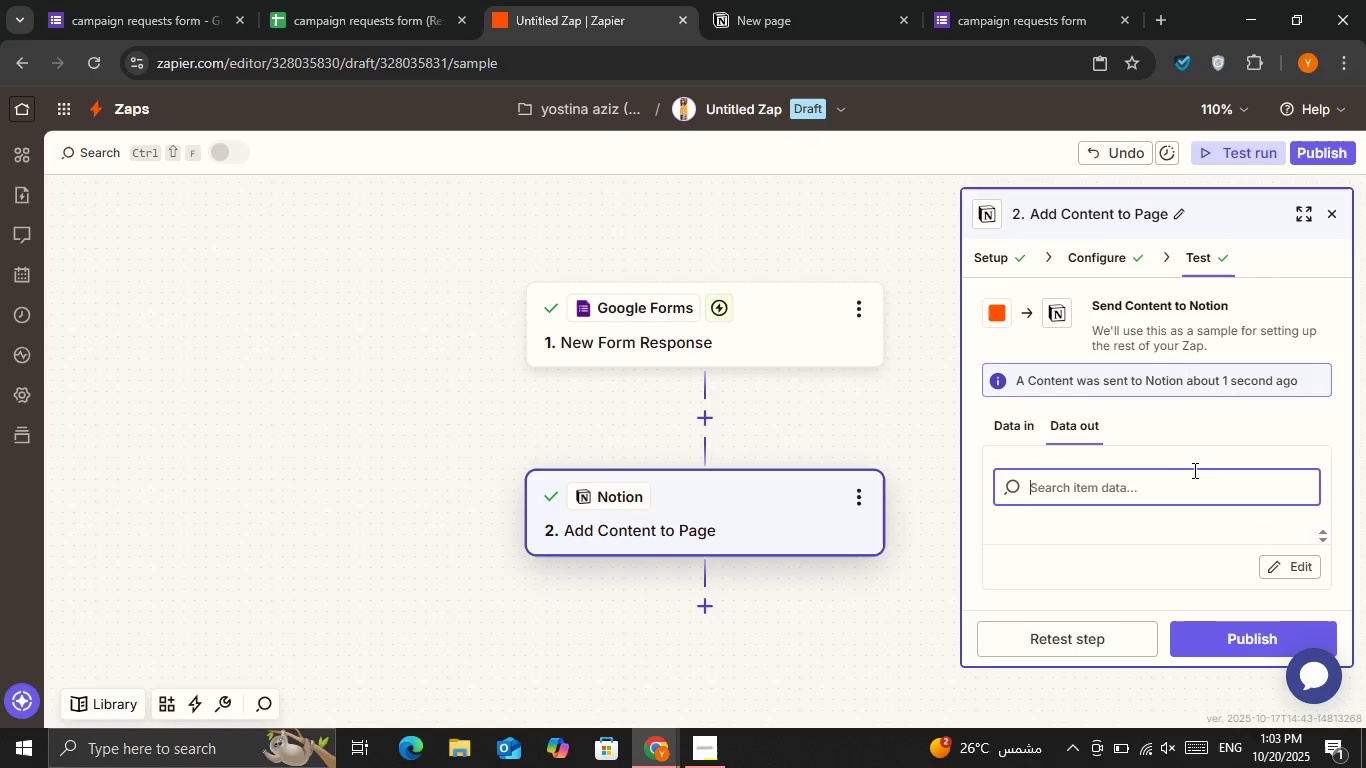 
scroll: coordinate [1155, 429], scroll_direction: down, amount: 2.0
 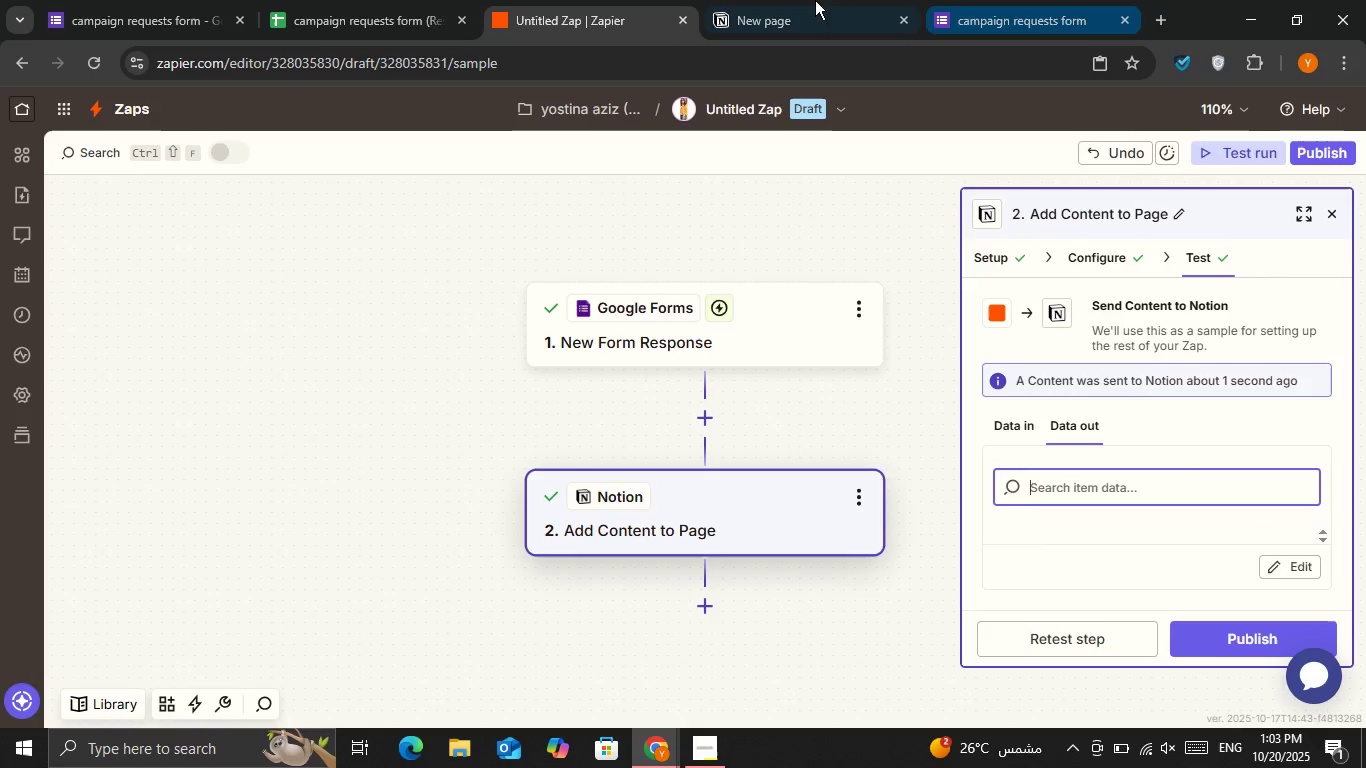 
left_click([796, 0])
 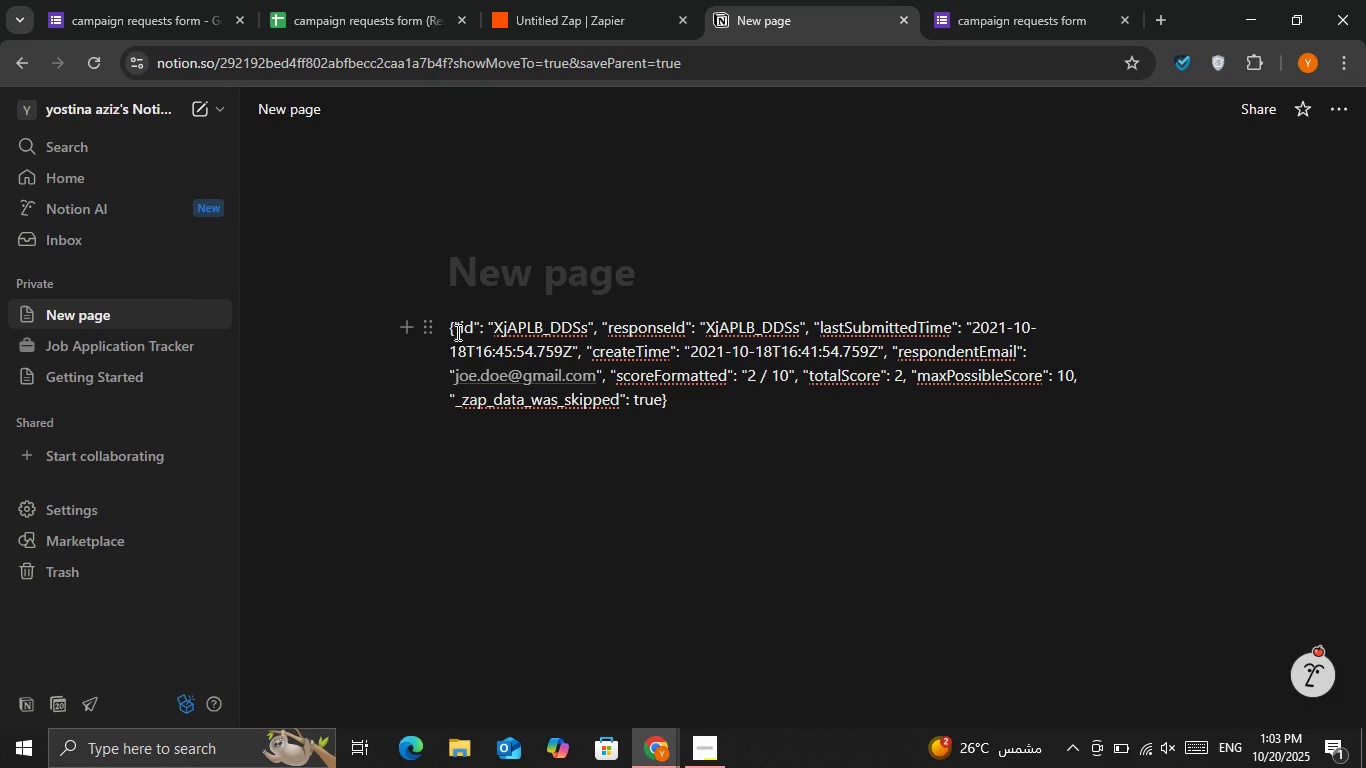 
left_click_drag(start_coordinate=[448, 327], to_coordinate=[686, 415])
 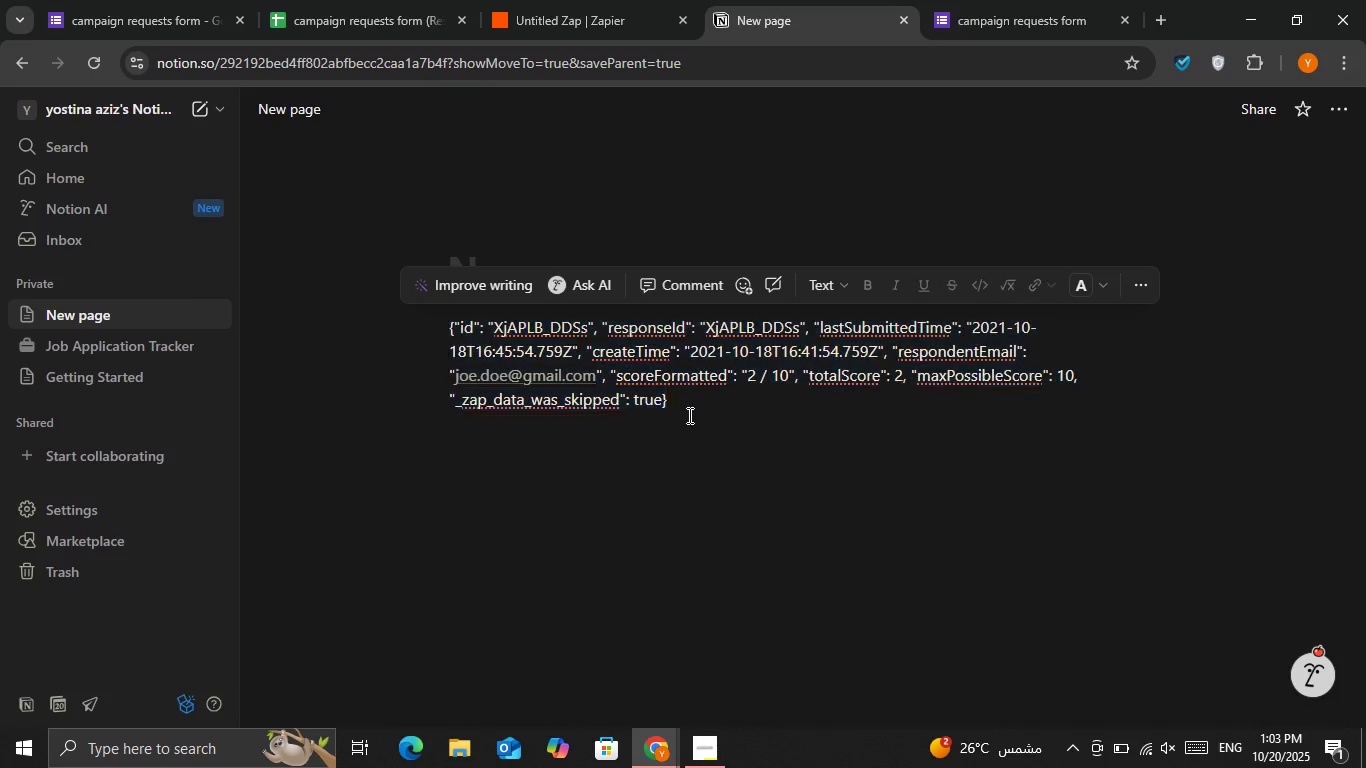 
left_click([688, 415])
 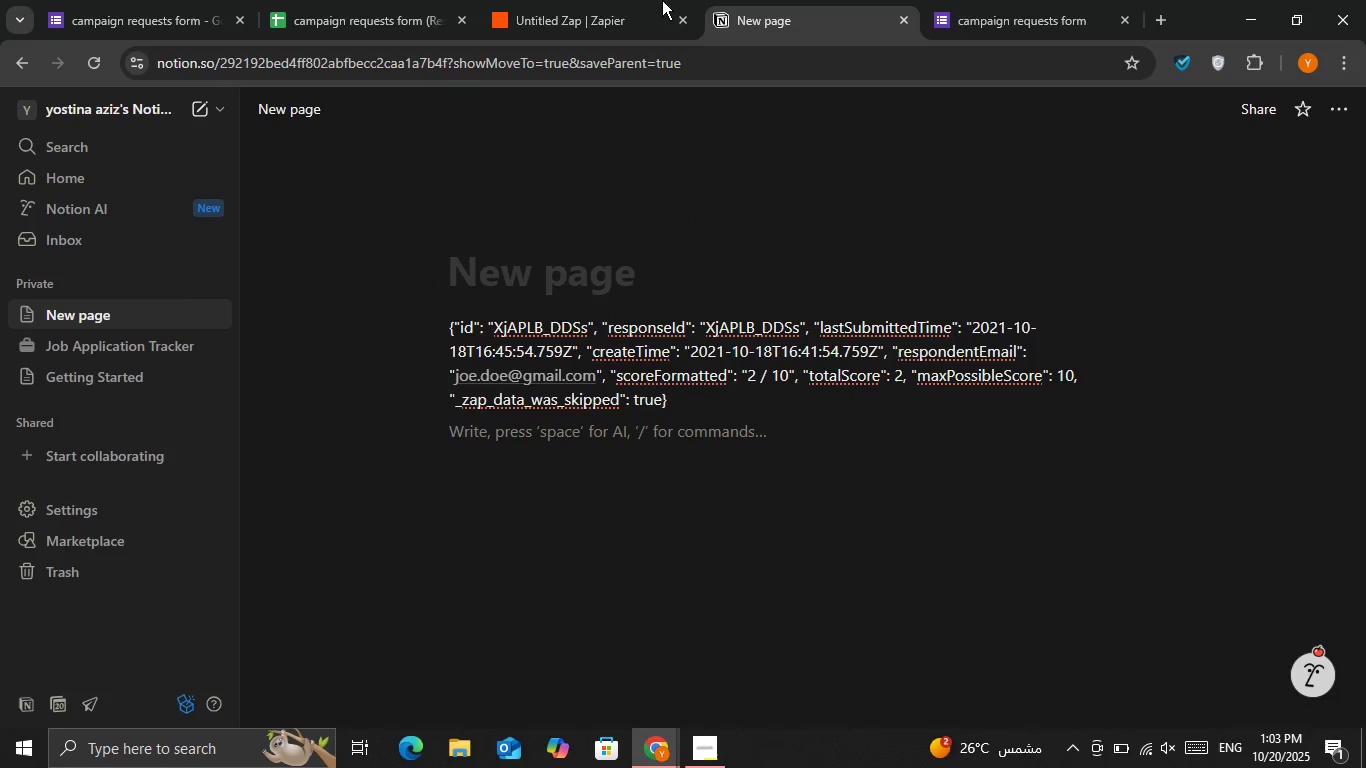 
double_click([584, 0])
 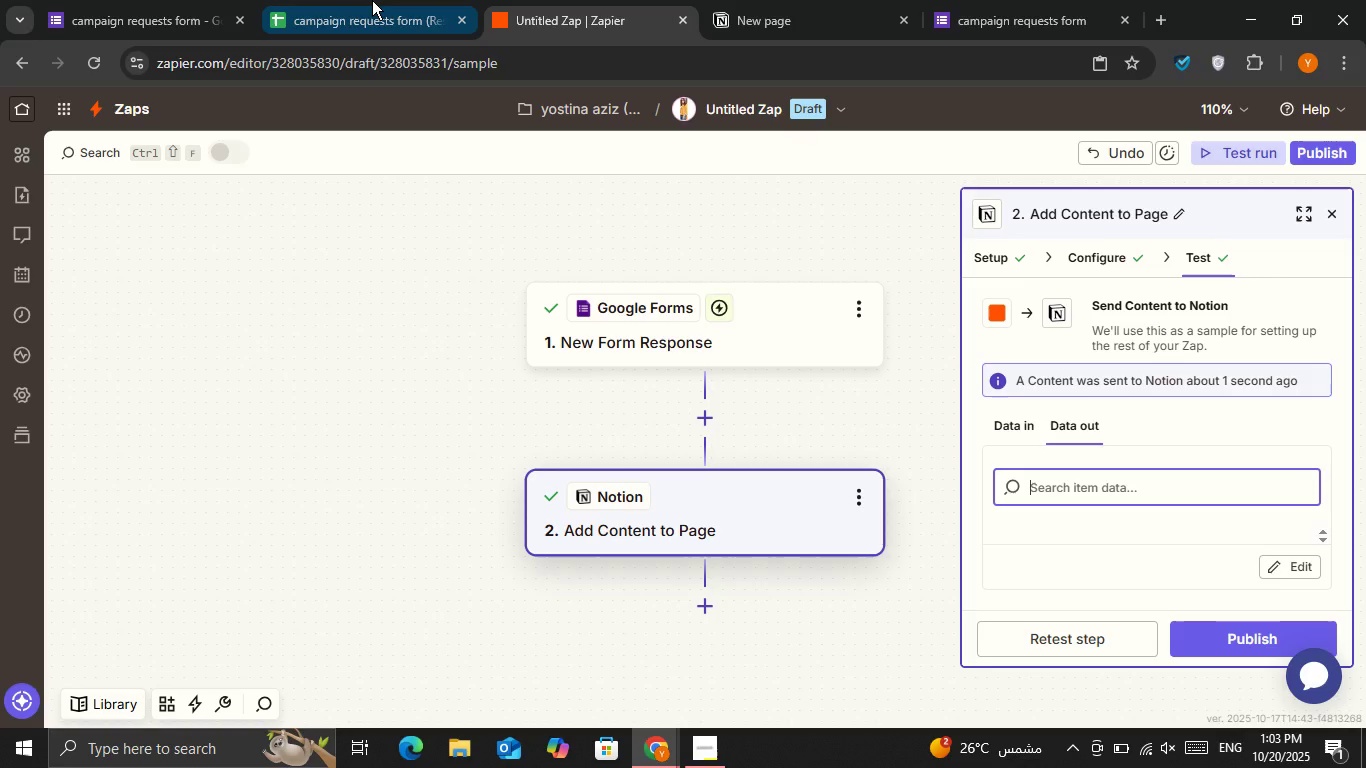 
triple_click([372, 0])
 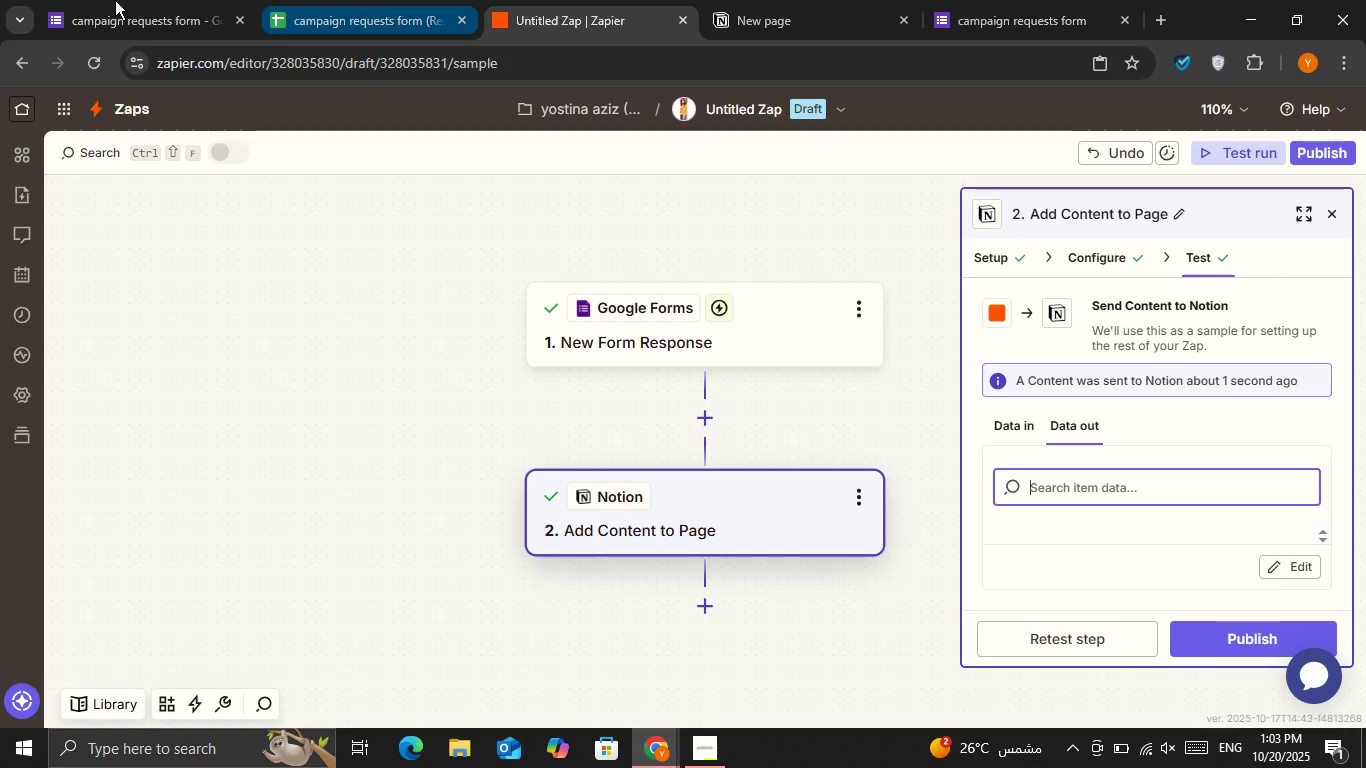 
triple_click([115, 0])
 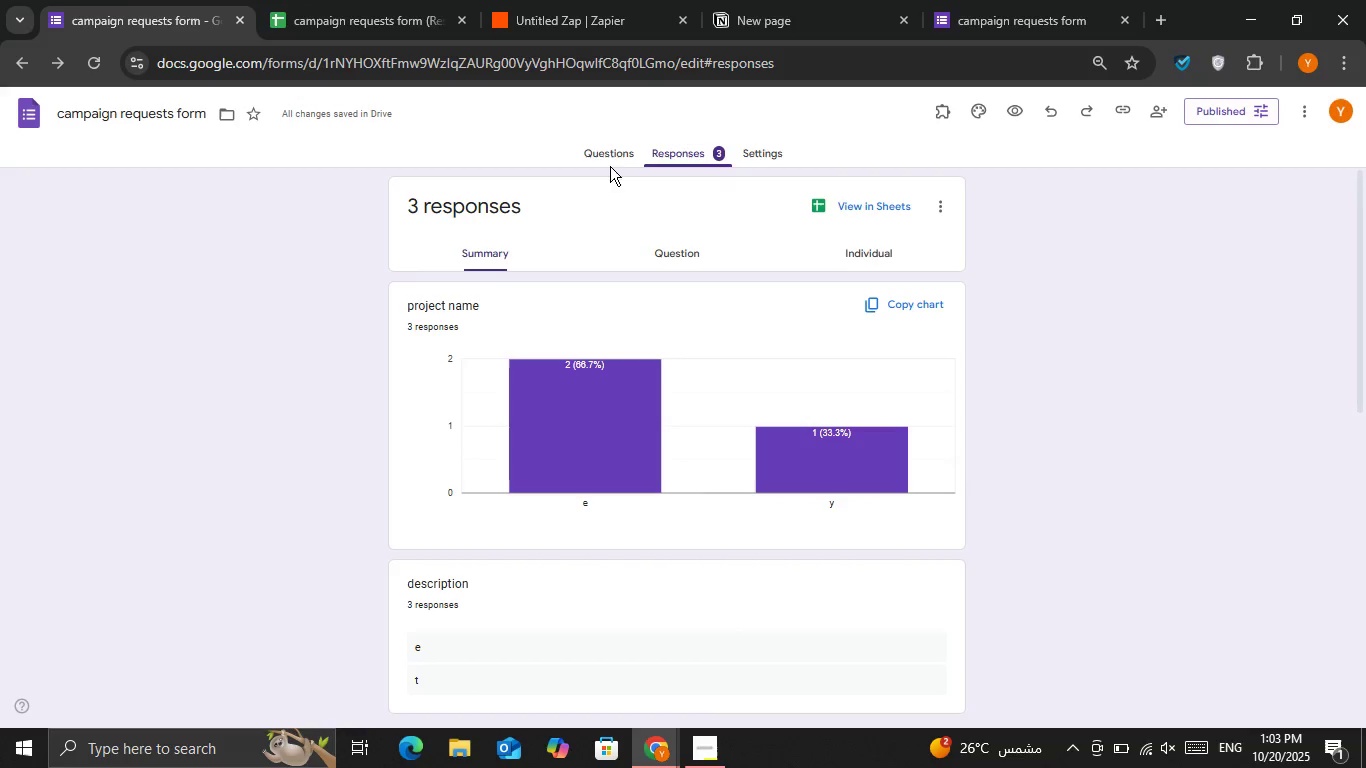 
left_click([603, 148])
 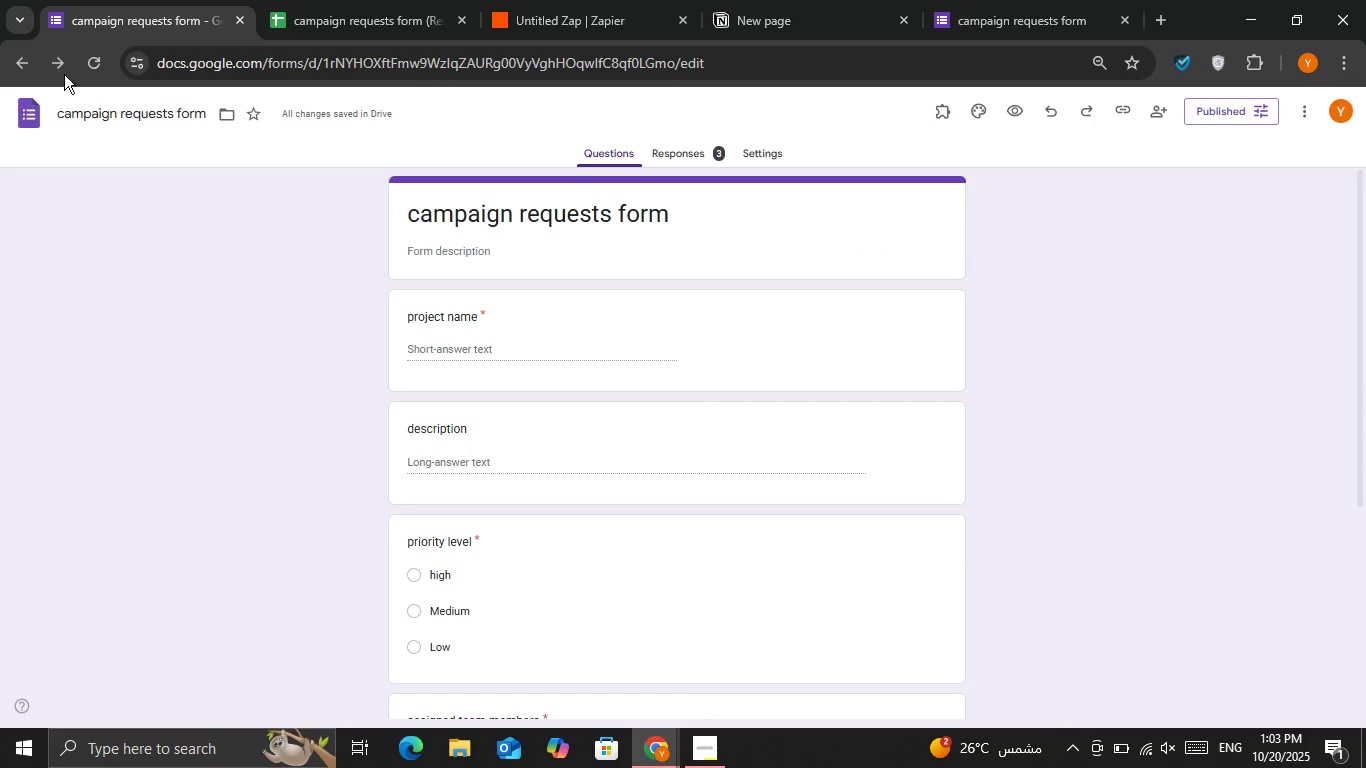 
left_click([96, 67])
 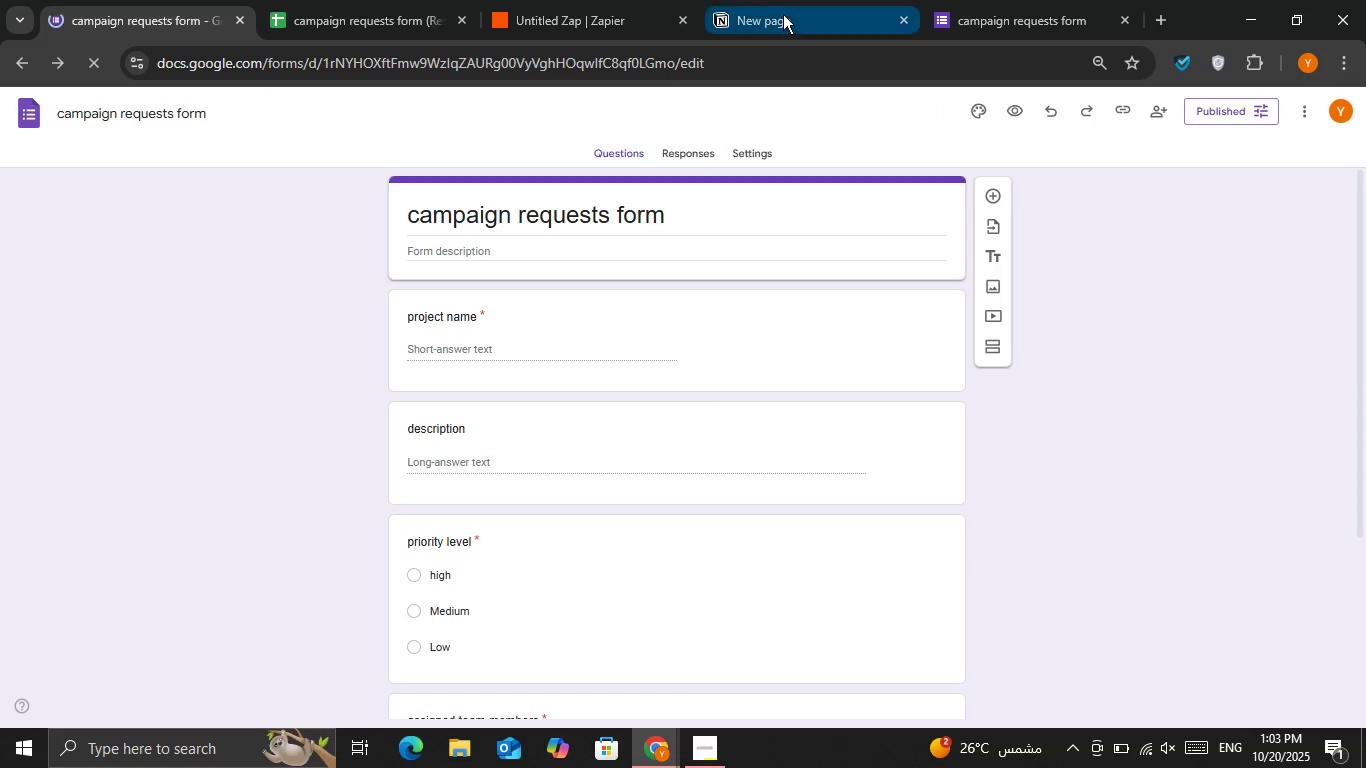 
left_click([1023, 9])
 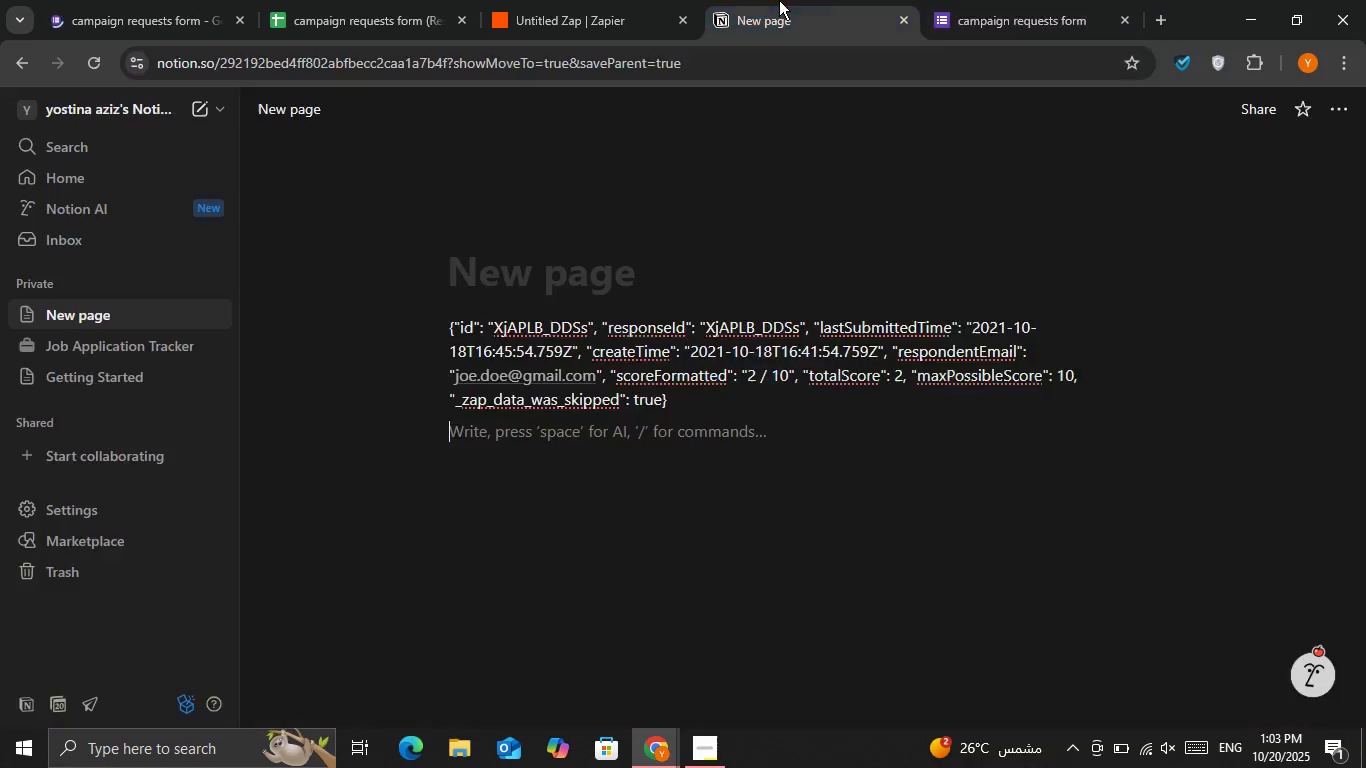 
double_click([621, 0])
 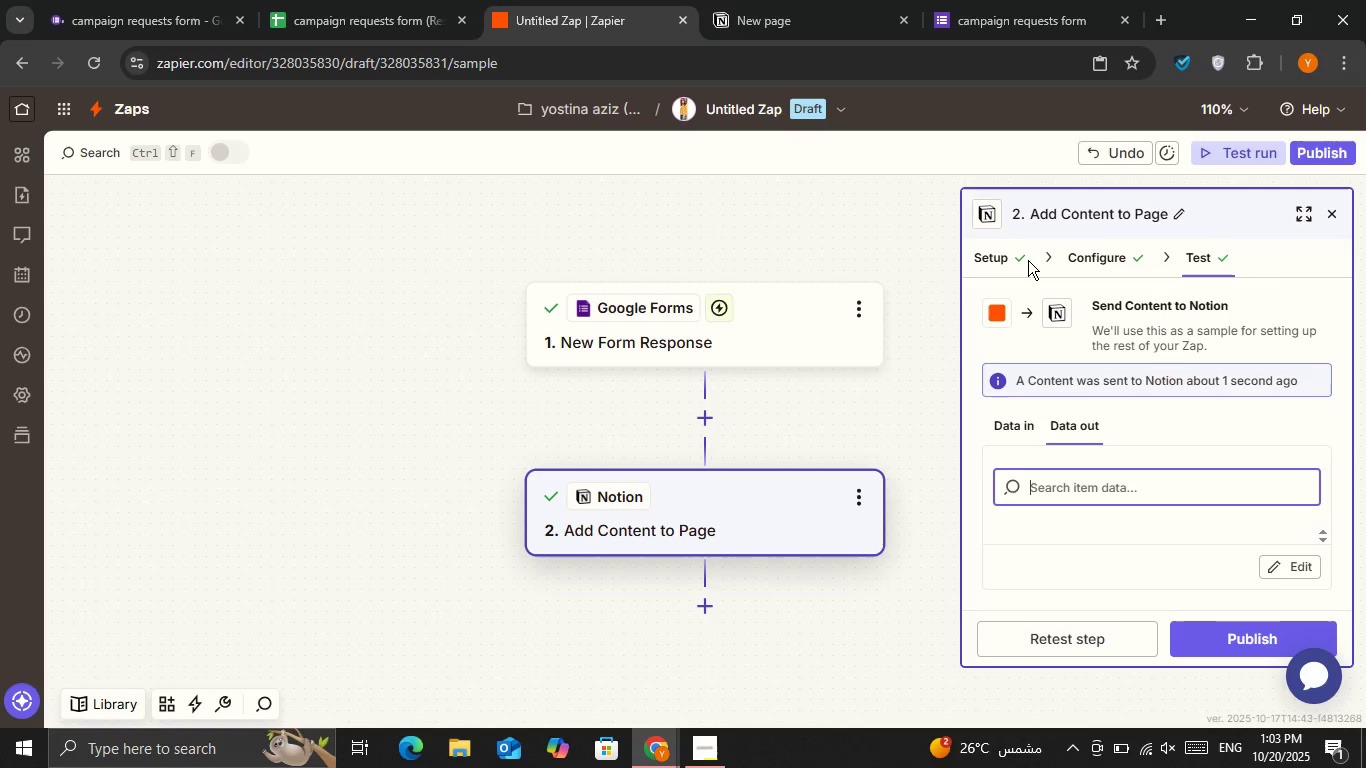 
left_click([812, 298])
 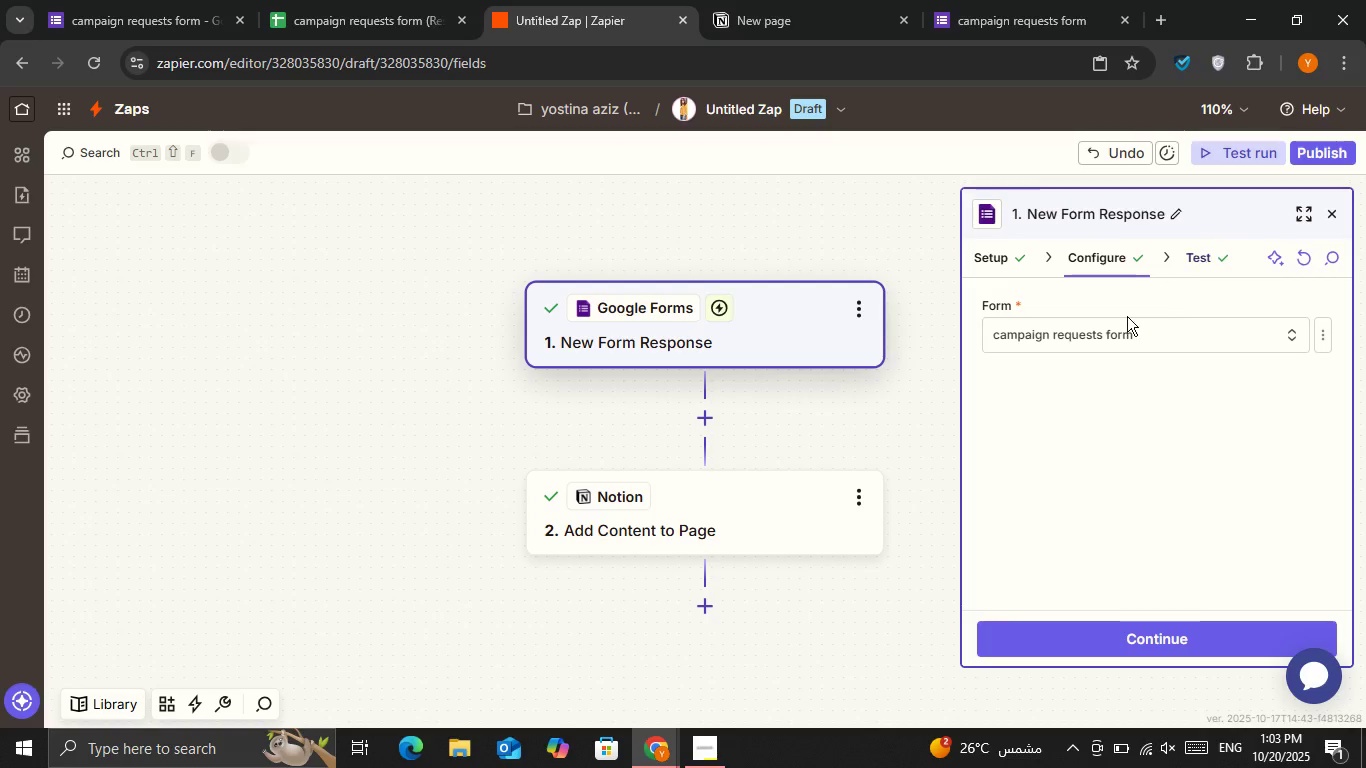 
left_click([1157, 344])
 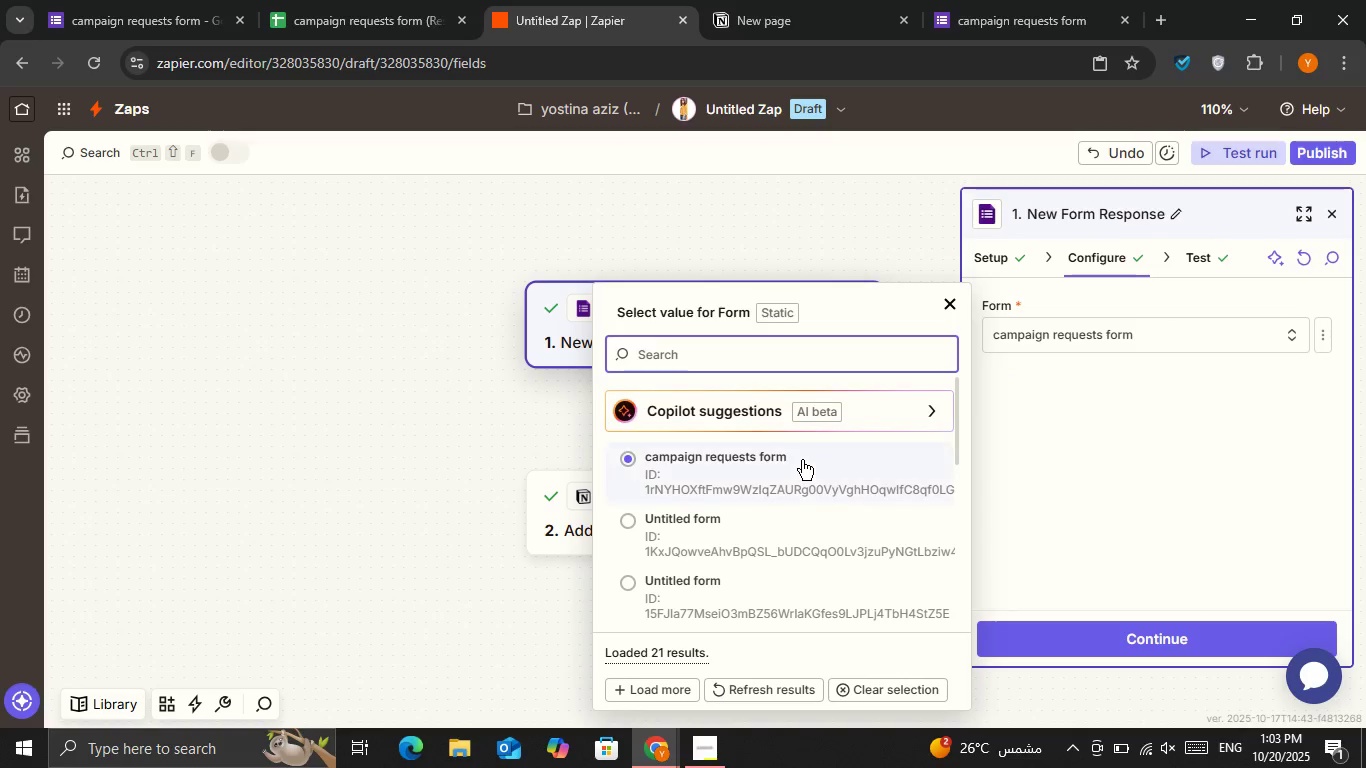 
left_click([802, 460])
 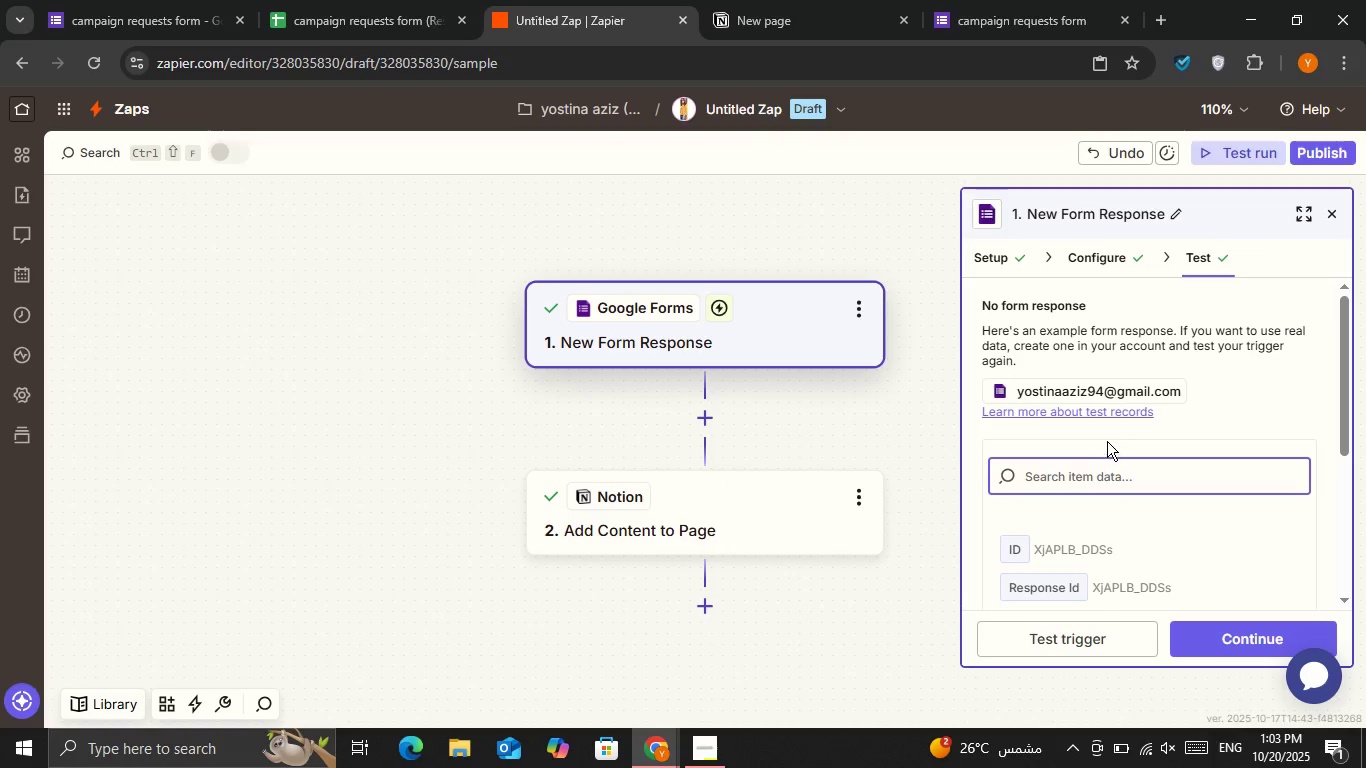 
scroll: coordinate [1107, 434], scroll_direction: down, amount: 1.0
 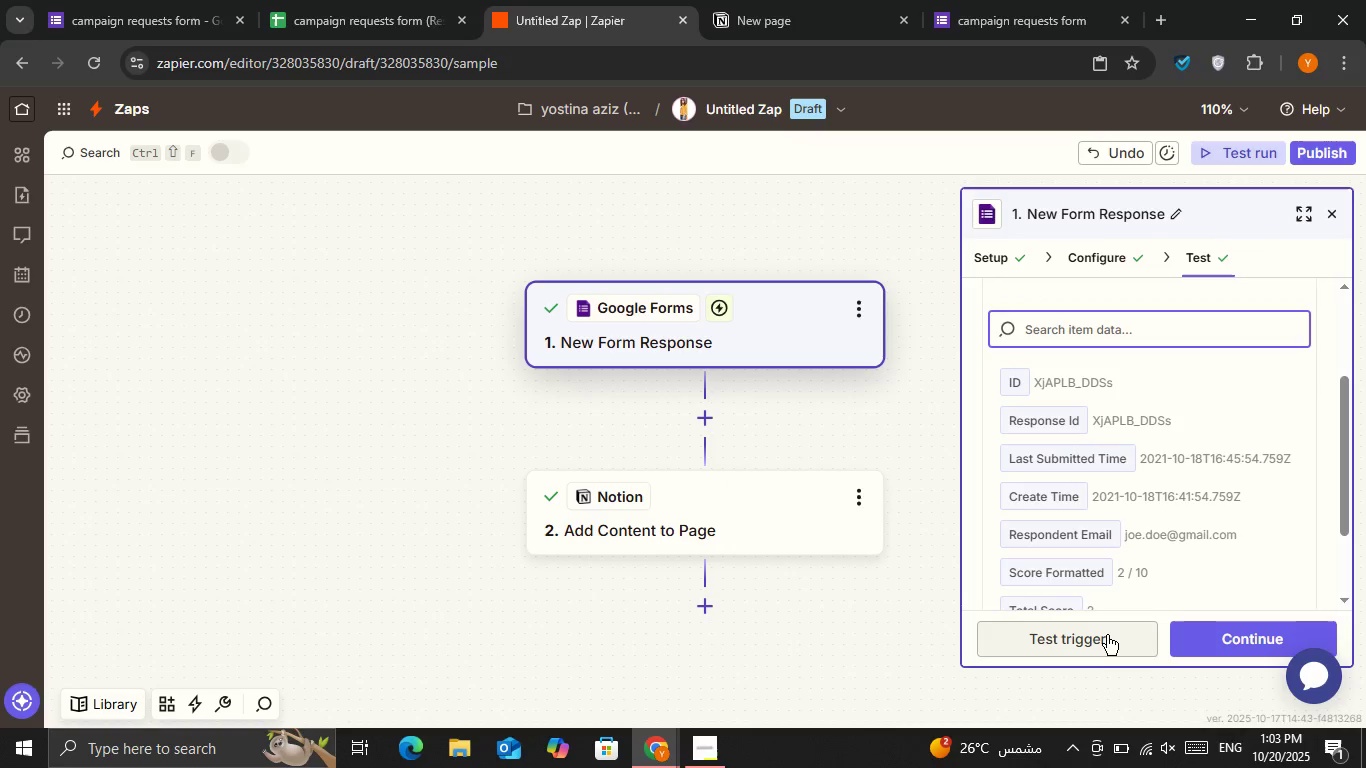 
left_click([1105, 632])
 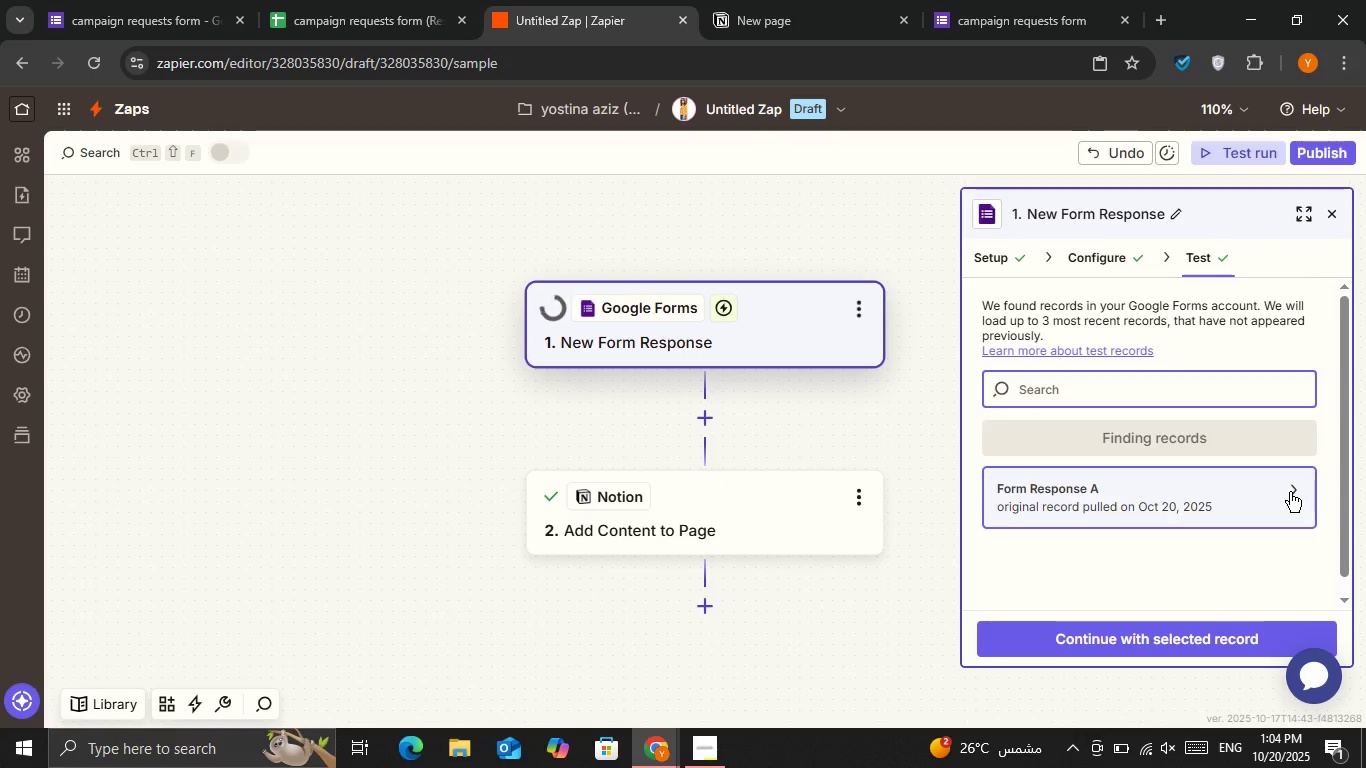 
wait(5.73)
 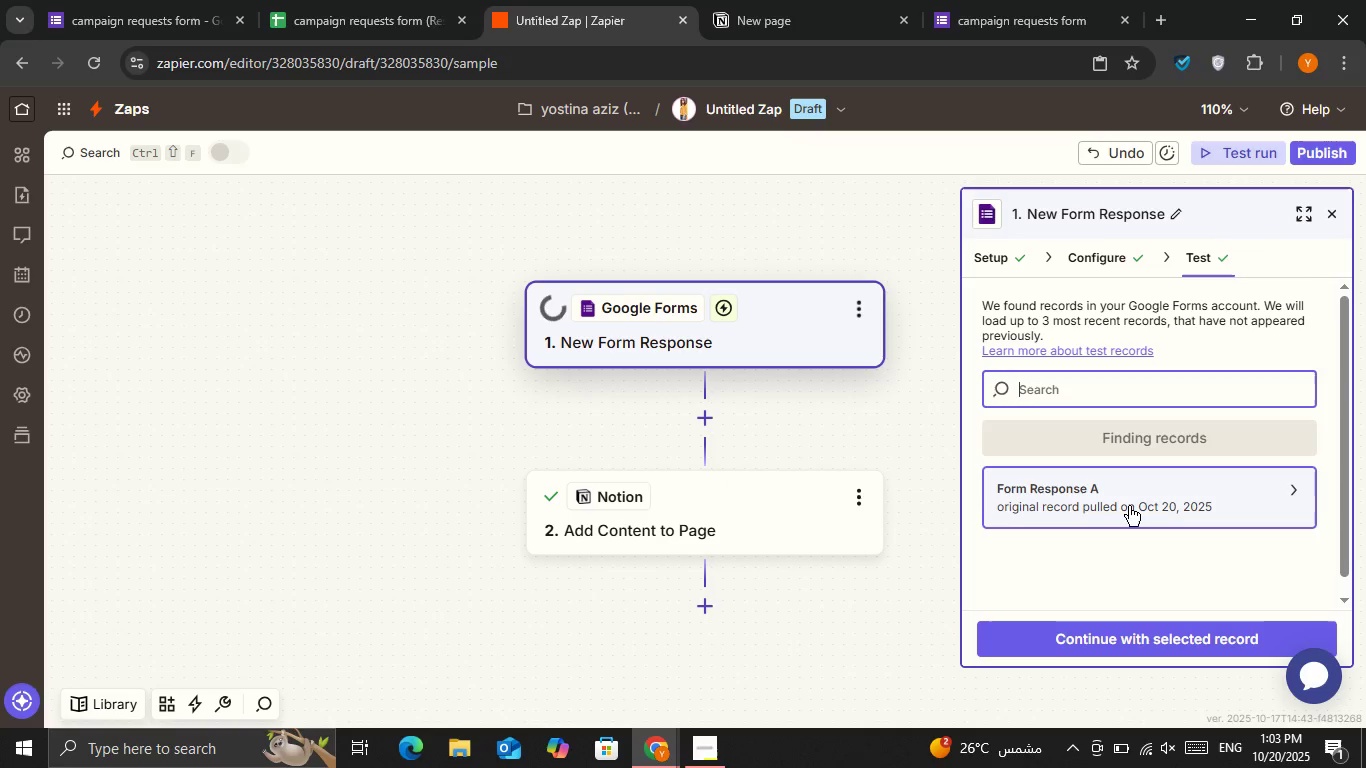 
left_click([1290, 492])
 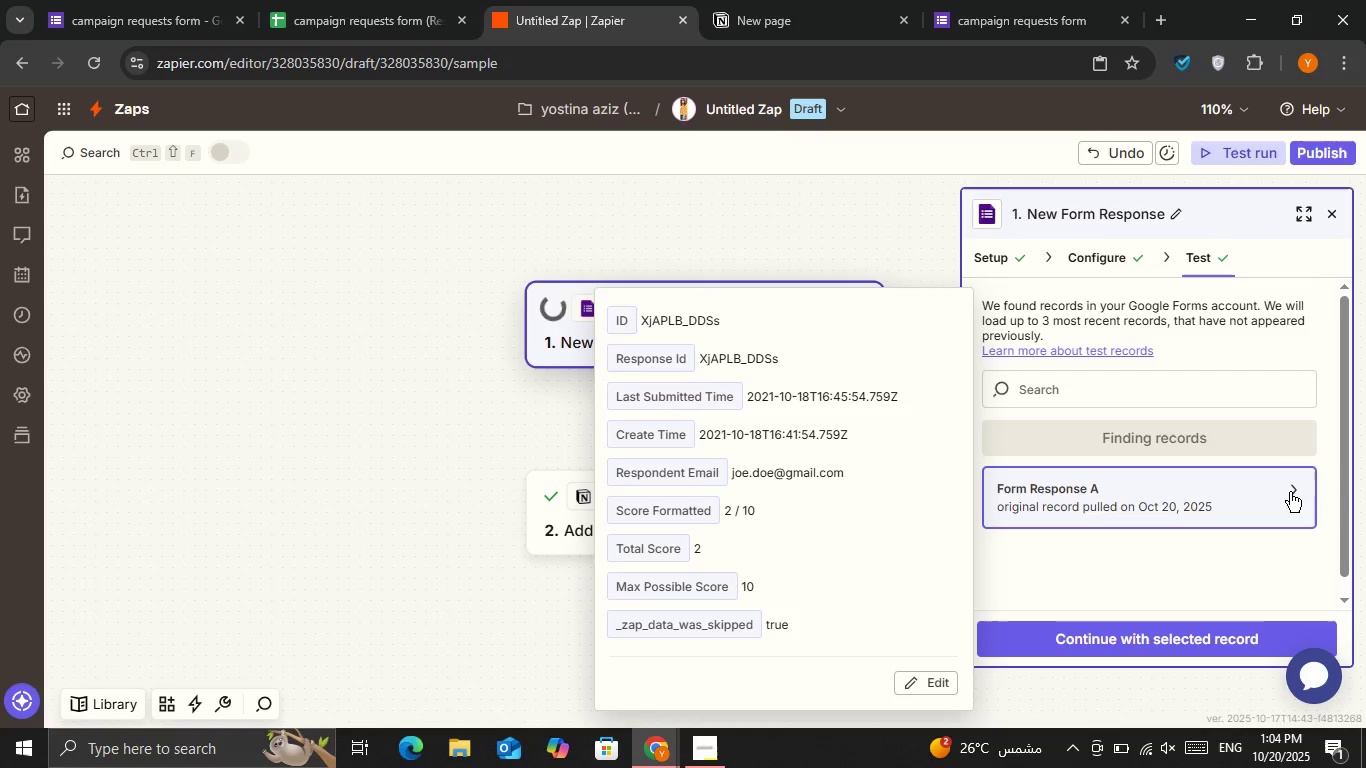 
left_click([1290, 492])
 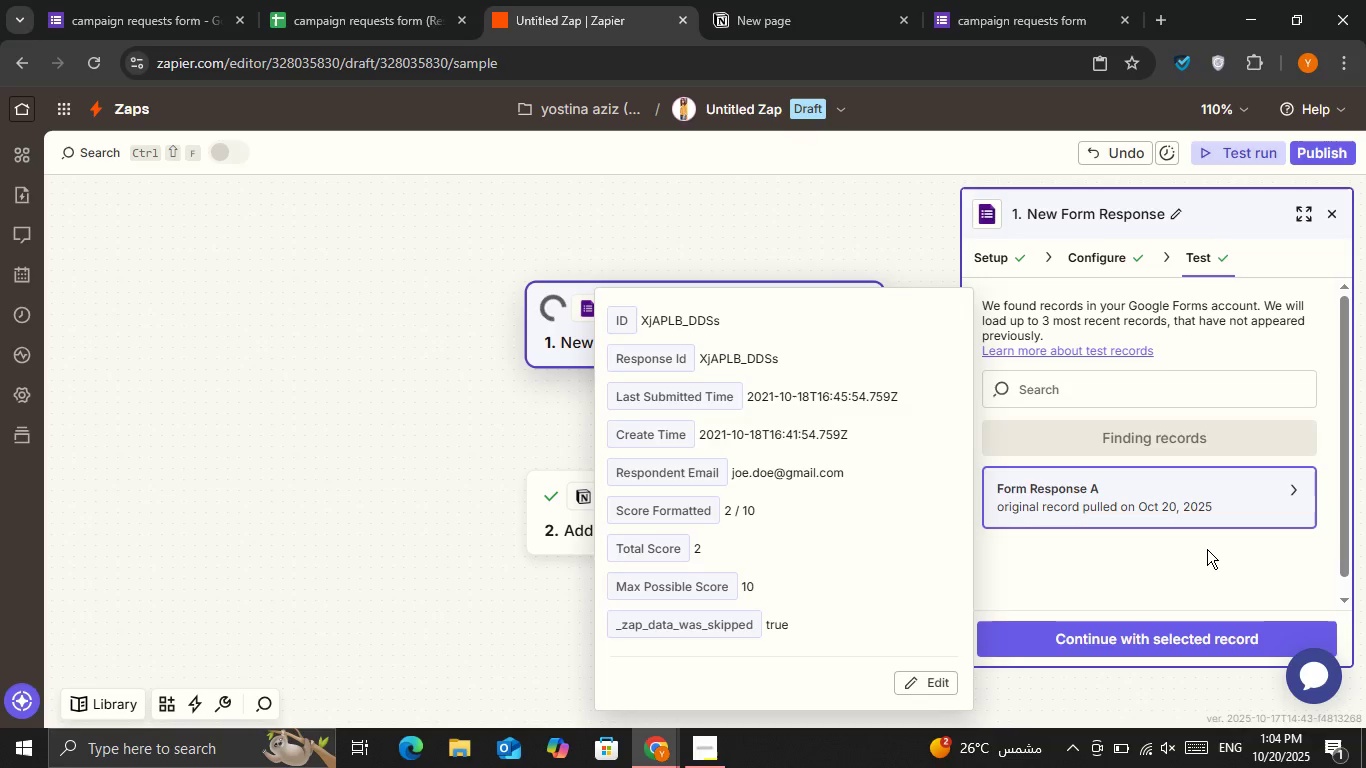 
left_click([1207, 549])
 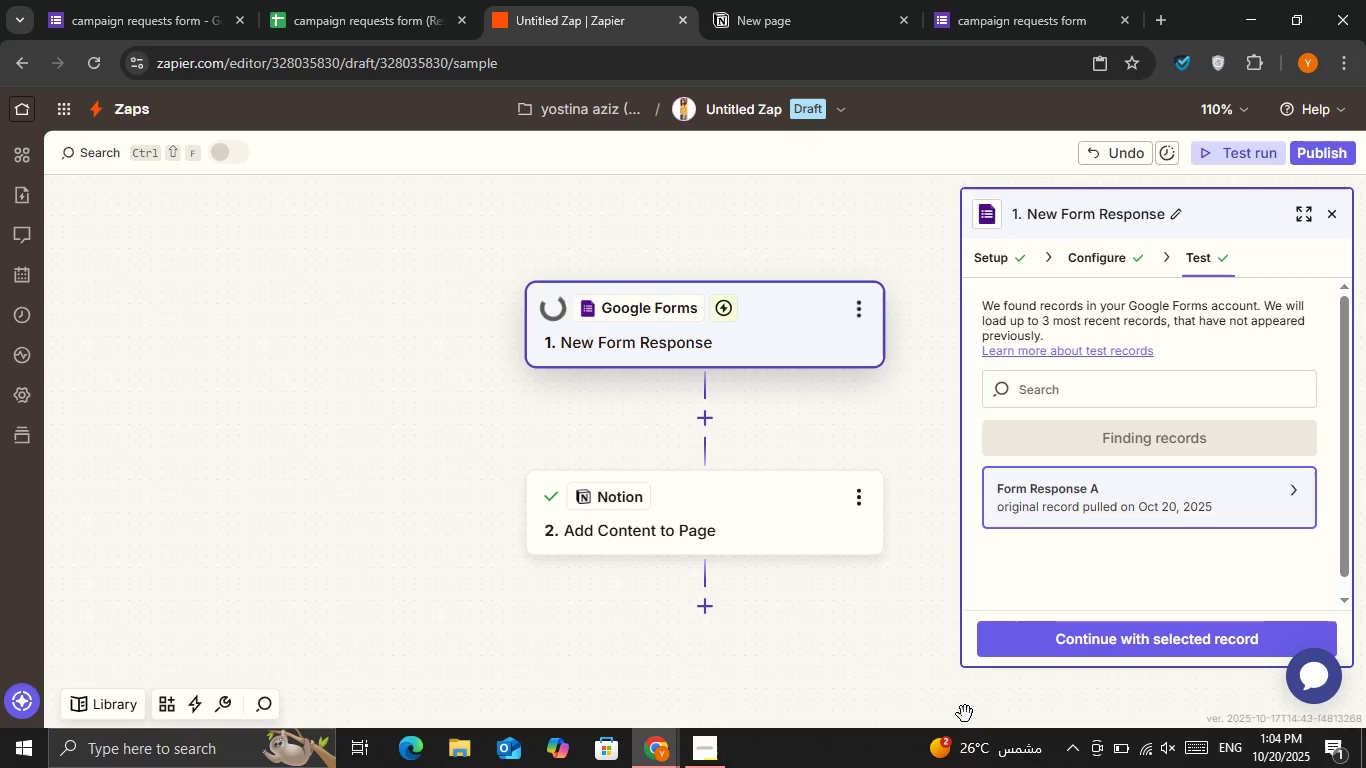 
wait(21.71)
 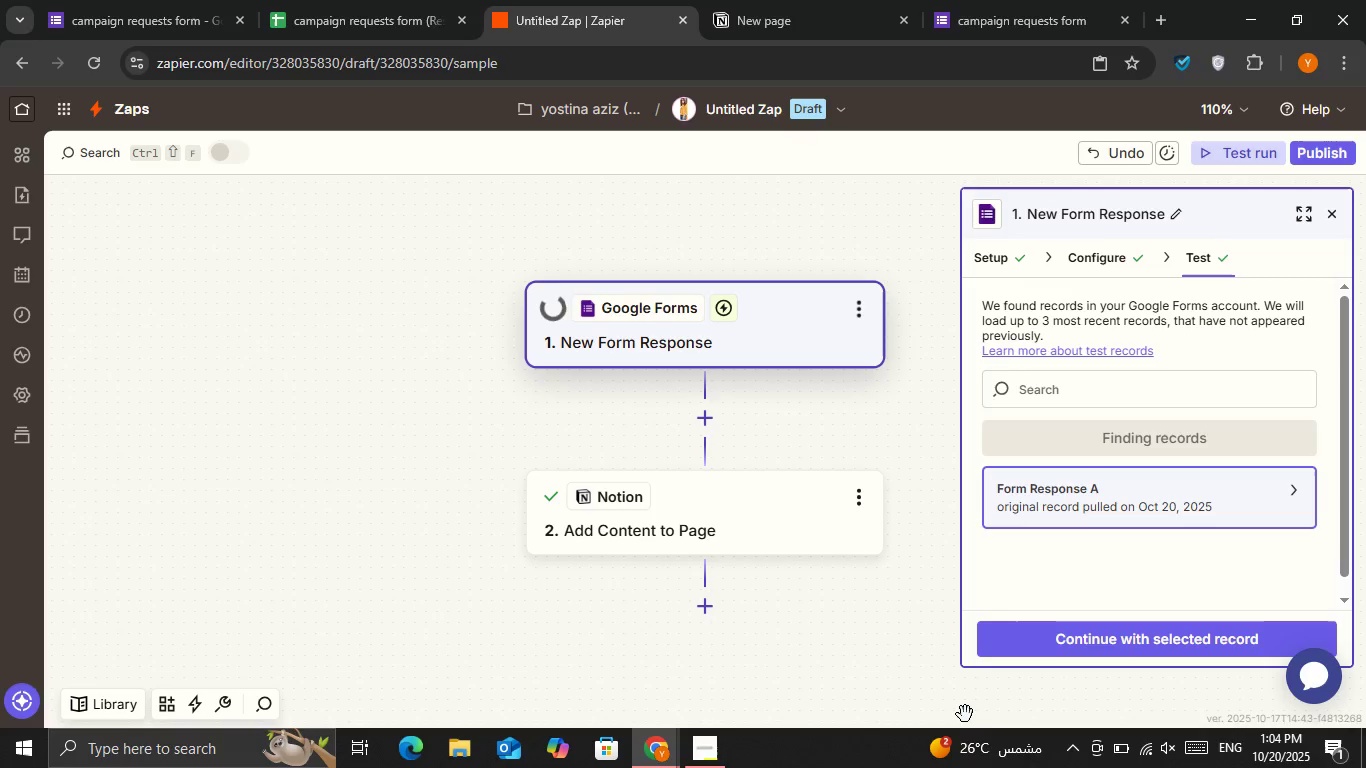 
left_click([1, 699])
 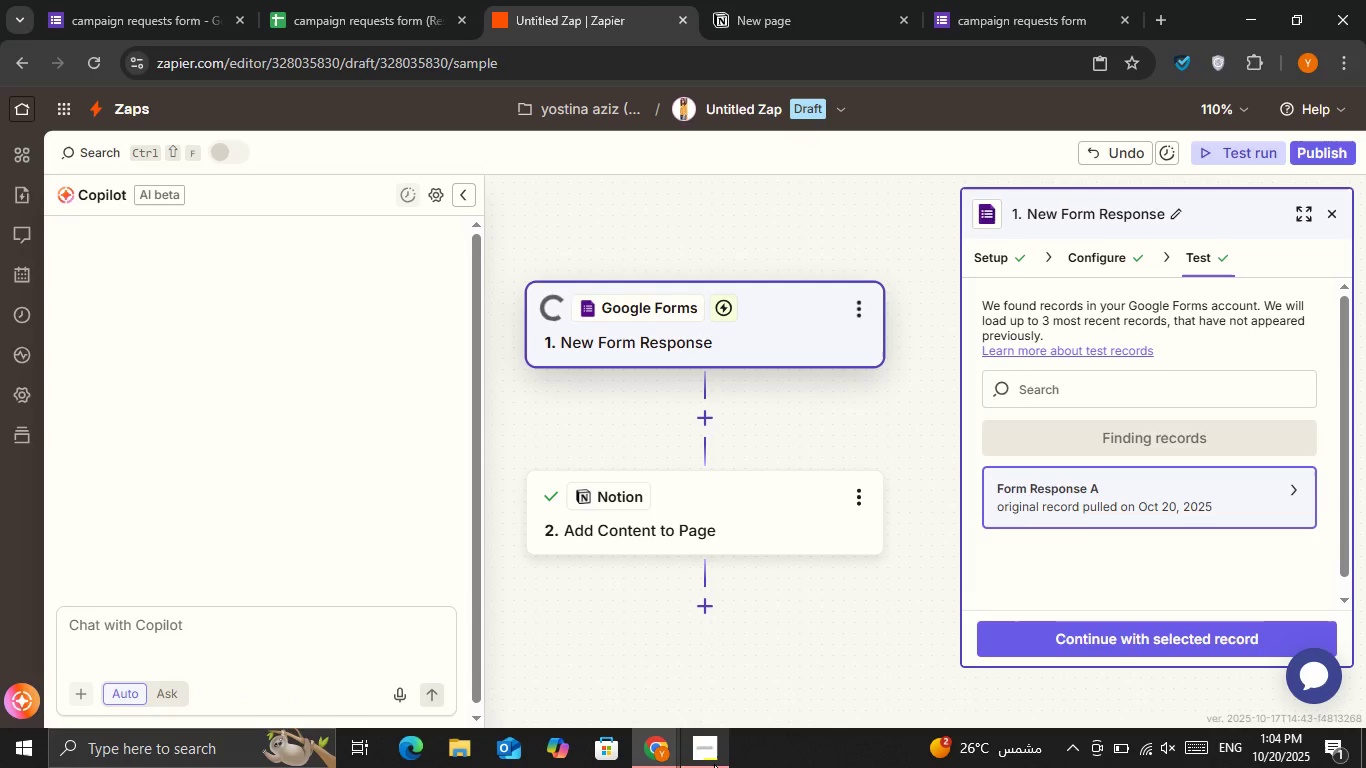 
left_click([714, 764])